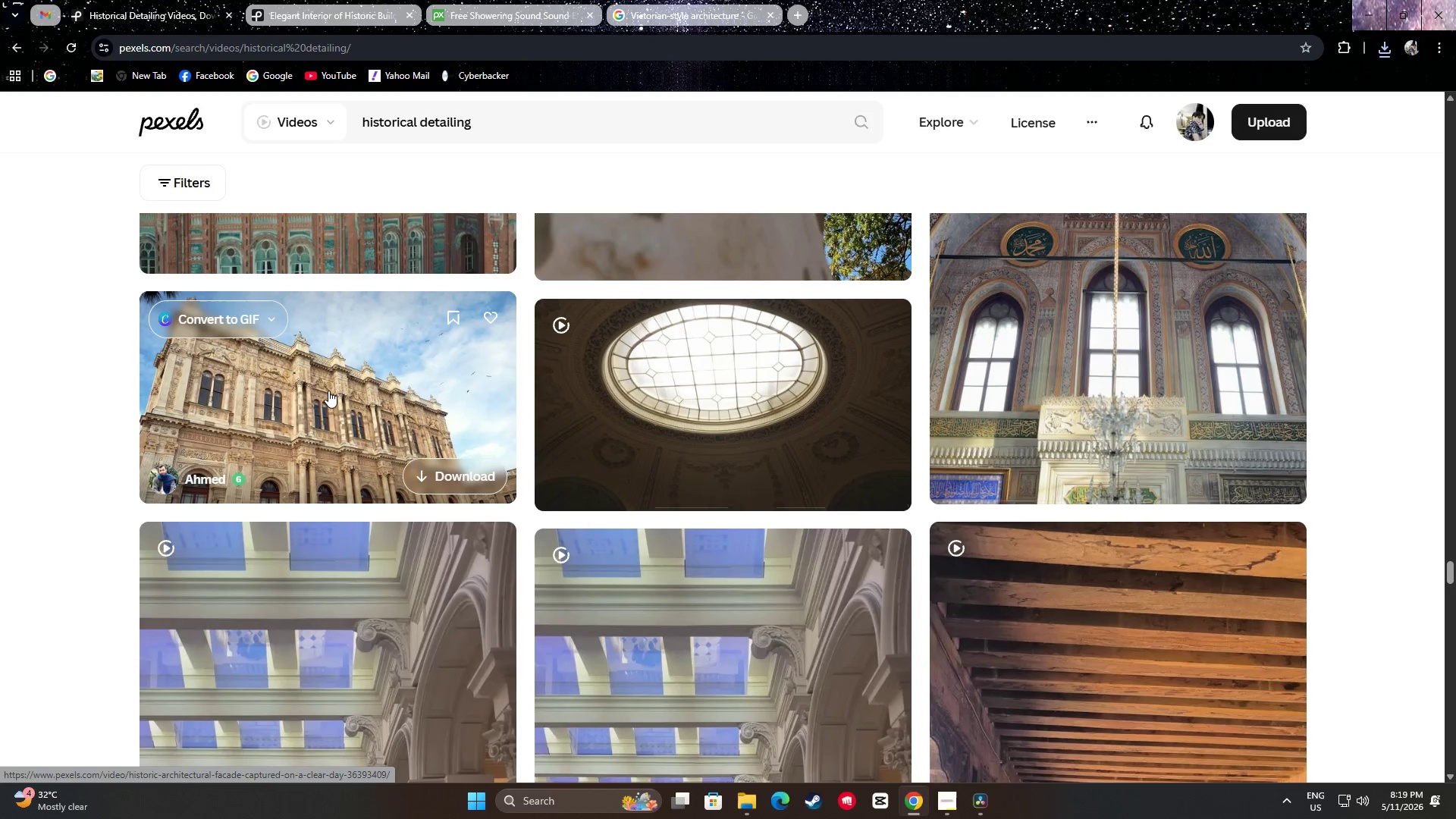 
scroll: coordinate [397, 372], scroll_direction: down, amount: 1.0
 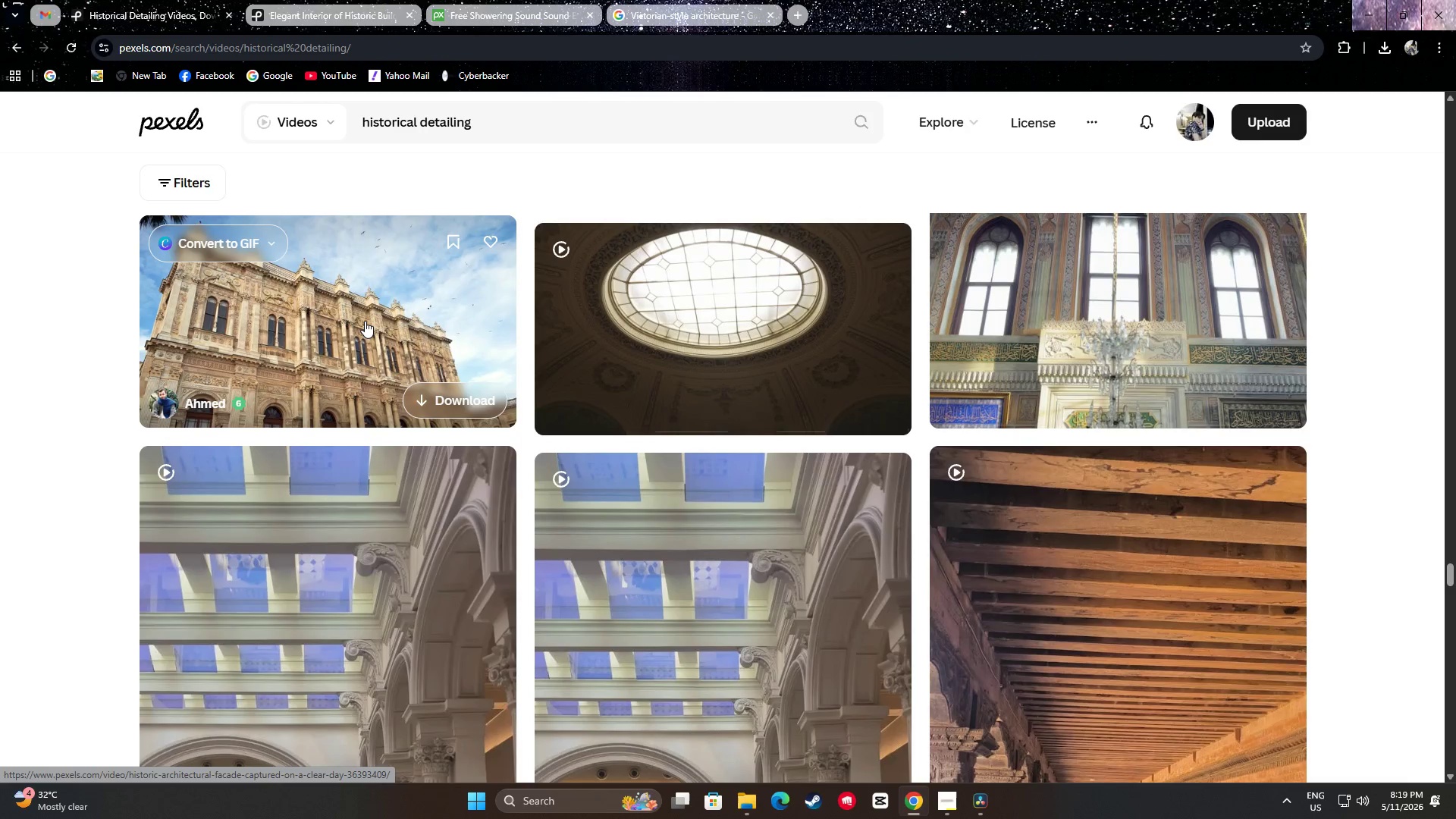 
scroll: coordinate [334, 410], scroll_direction: up, amount: 2.0
 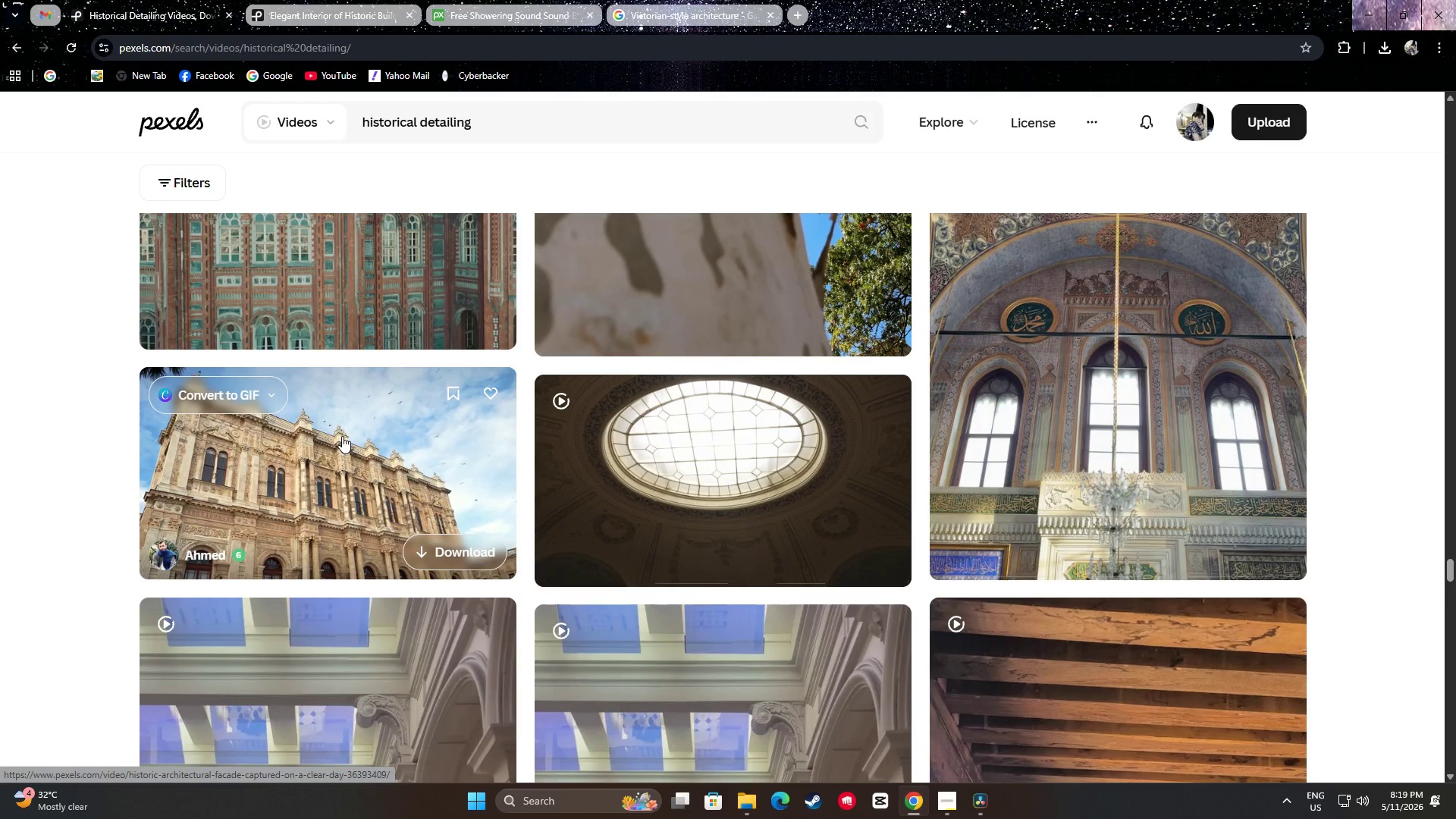 
wait(10.57)
 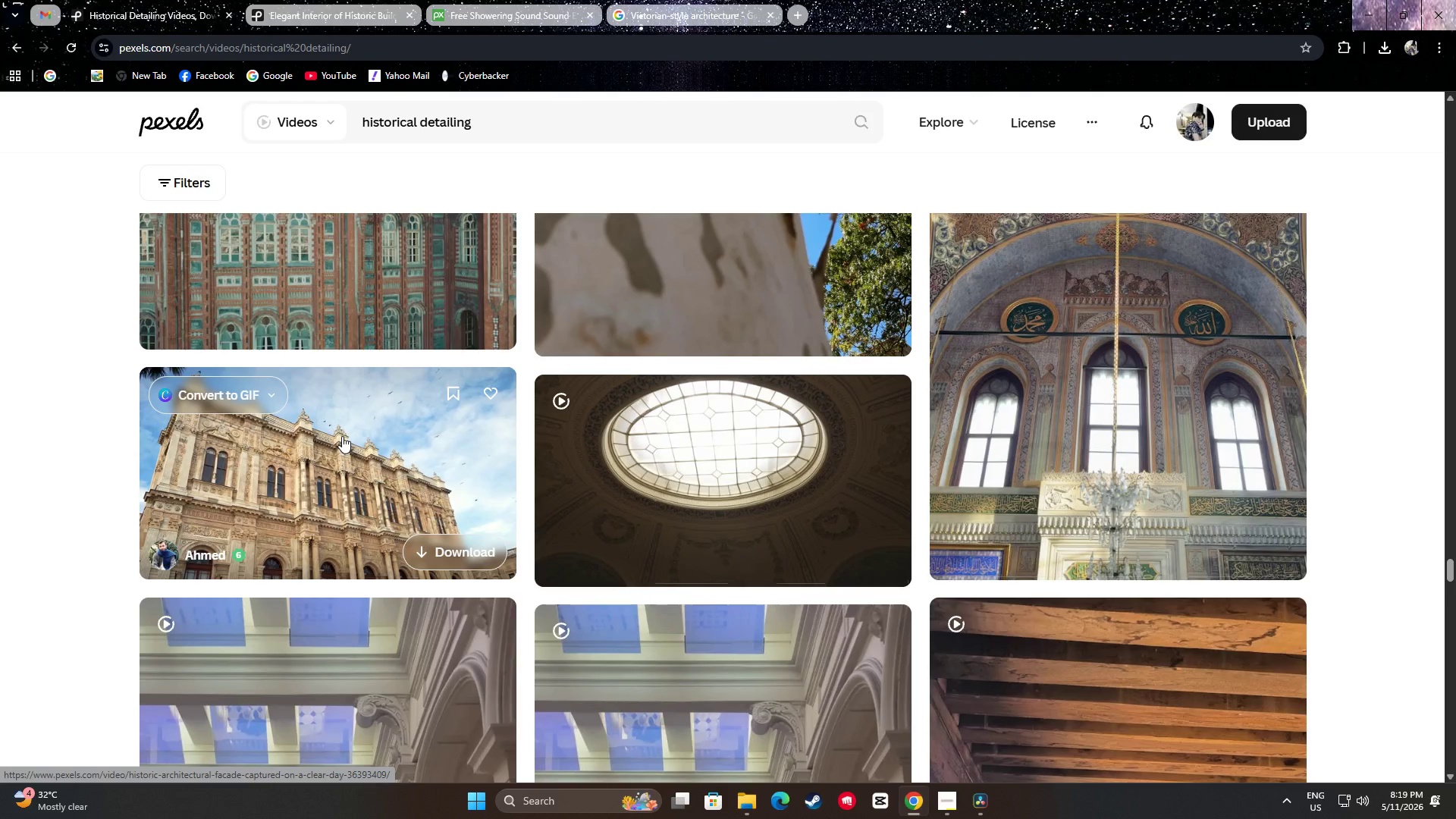 
scroll: coordinate [357, 416], scroll_direction: down, amount: 23.0
 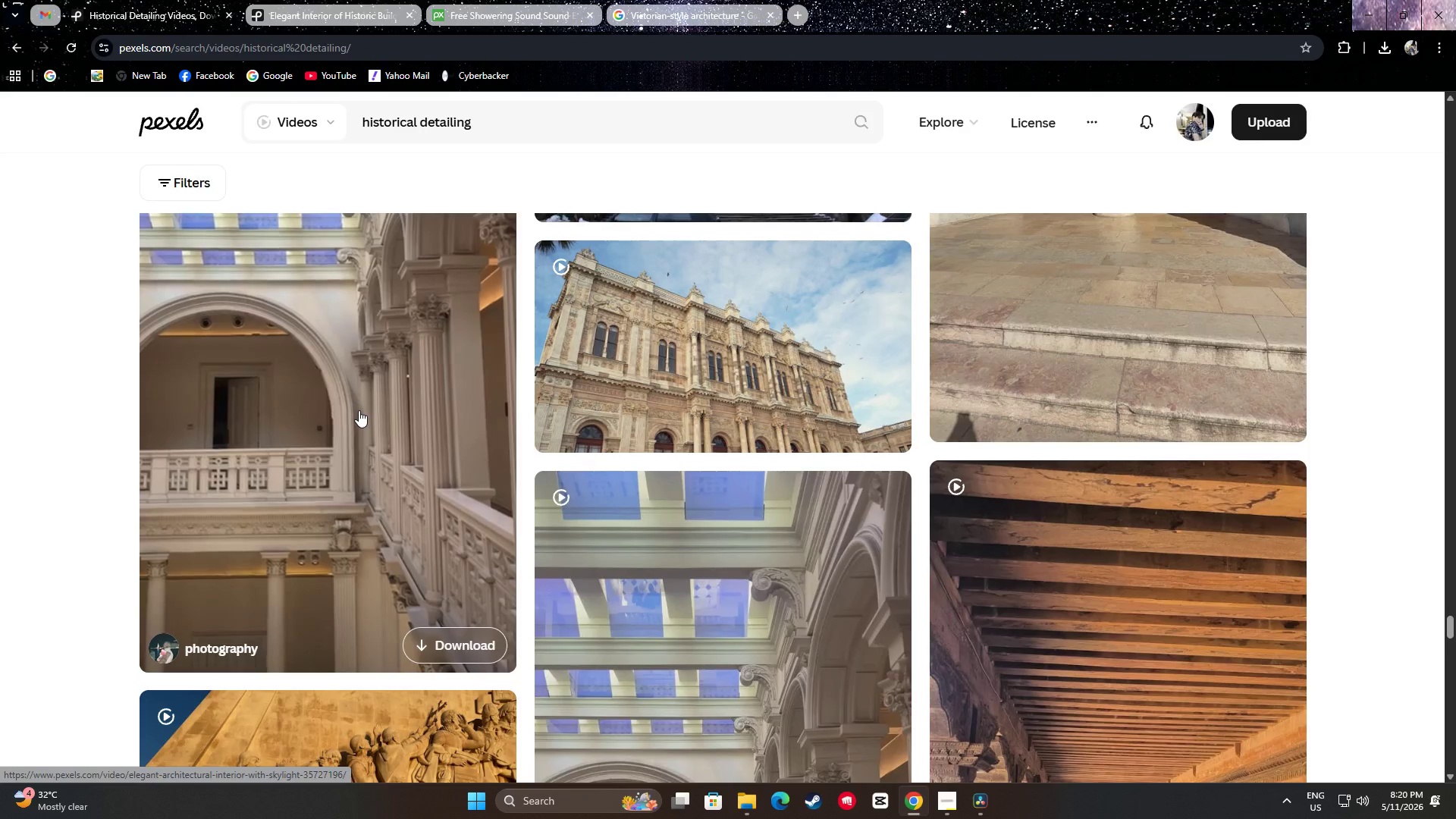 
scroll: coordinate [363, 410], scroll_direction: down, amount: 9.0
 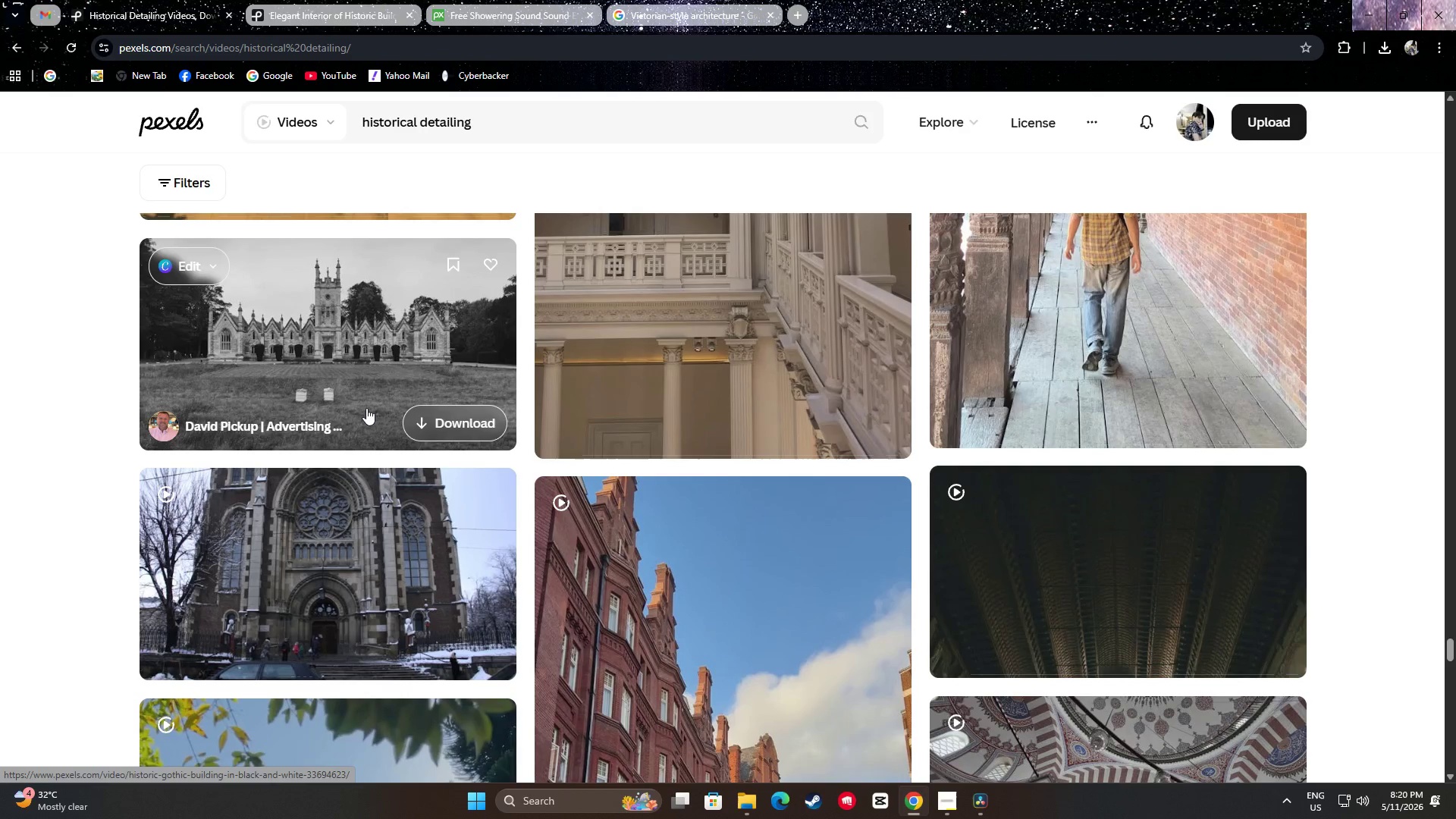 
scroll: coordinate [367, 409], scroll_direction: up, amount: 3.0
 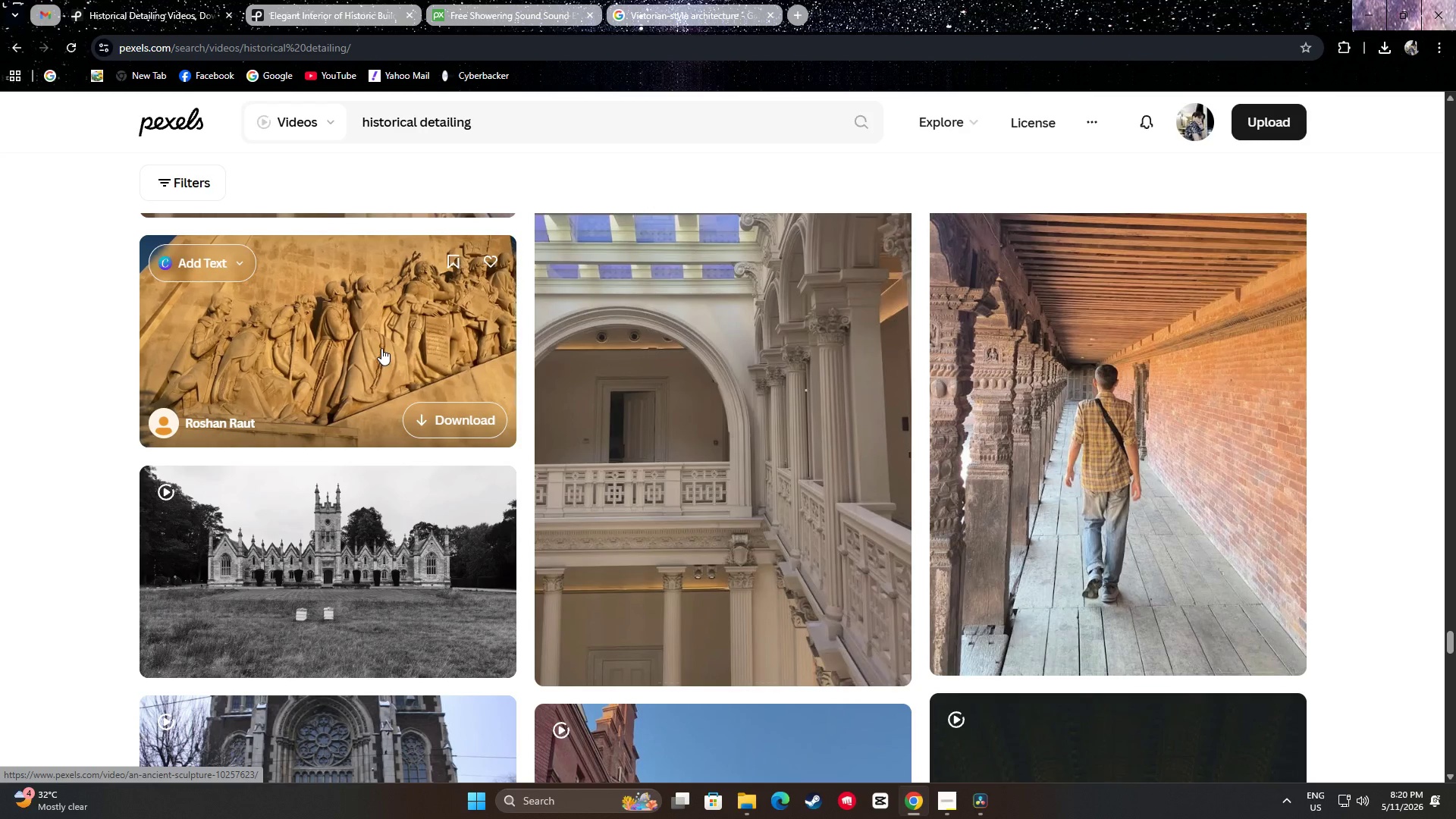 
wait(5.64)
 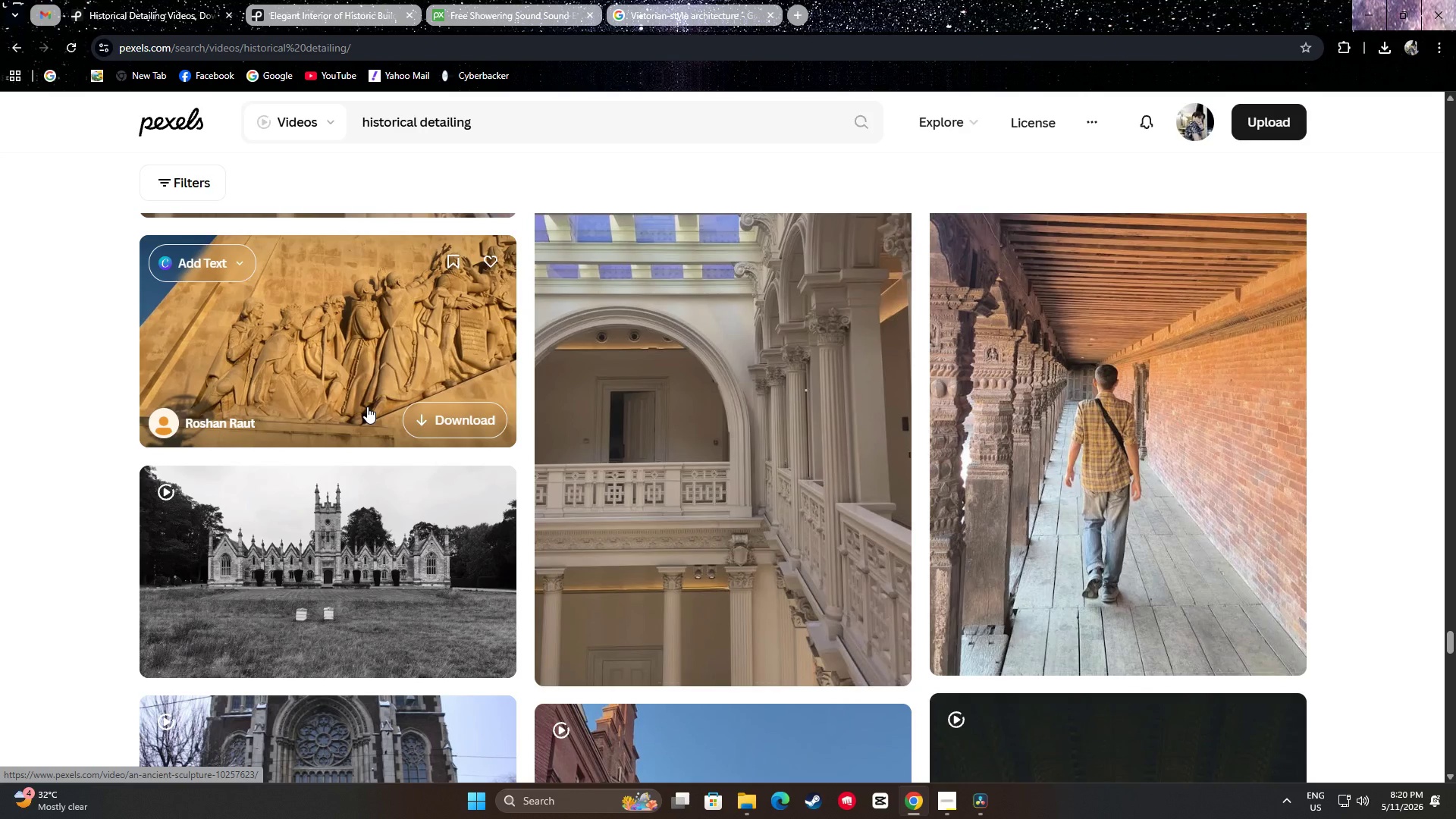 
scroll: coordinate [1401, 471], scroll_direction: down, amount: 14.0
 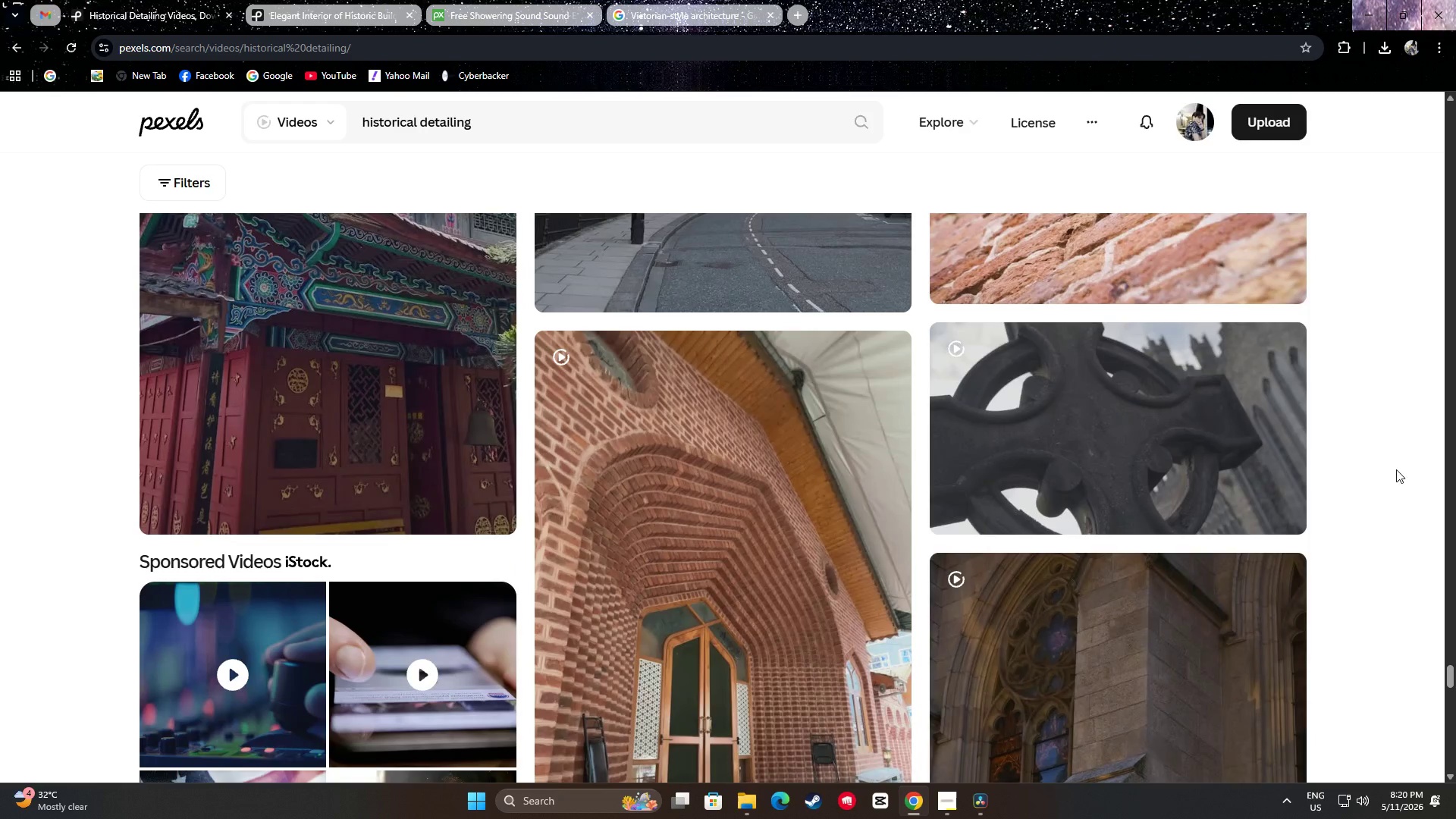 
mouse_move([1227, 452])
 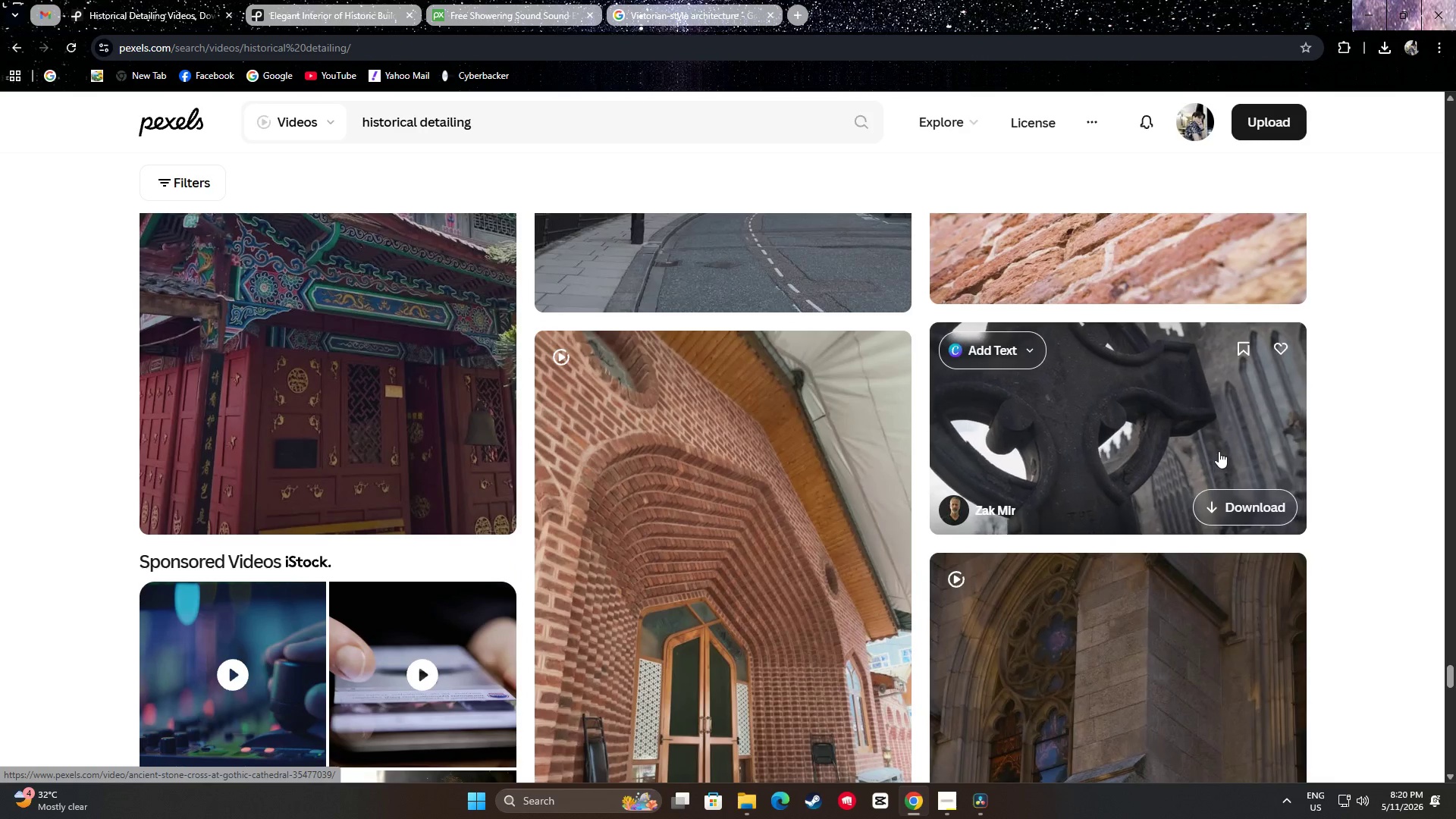 
wait(8.43)
 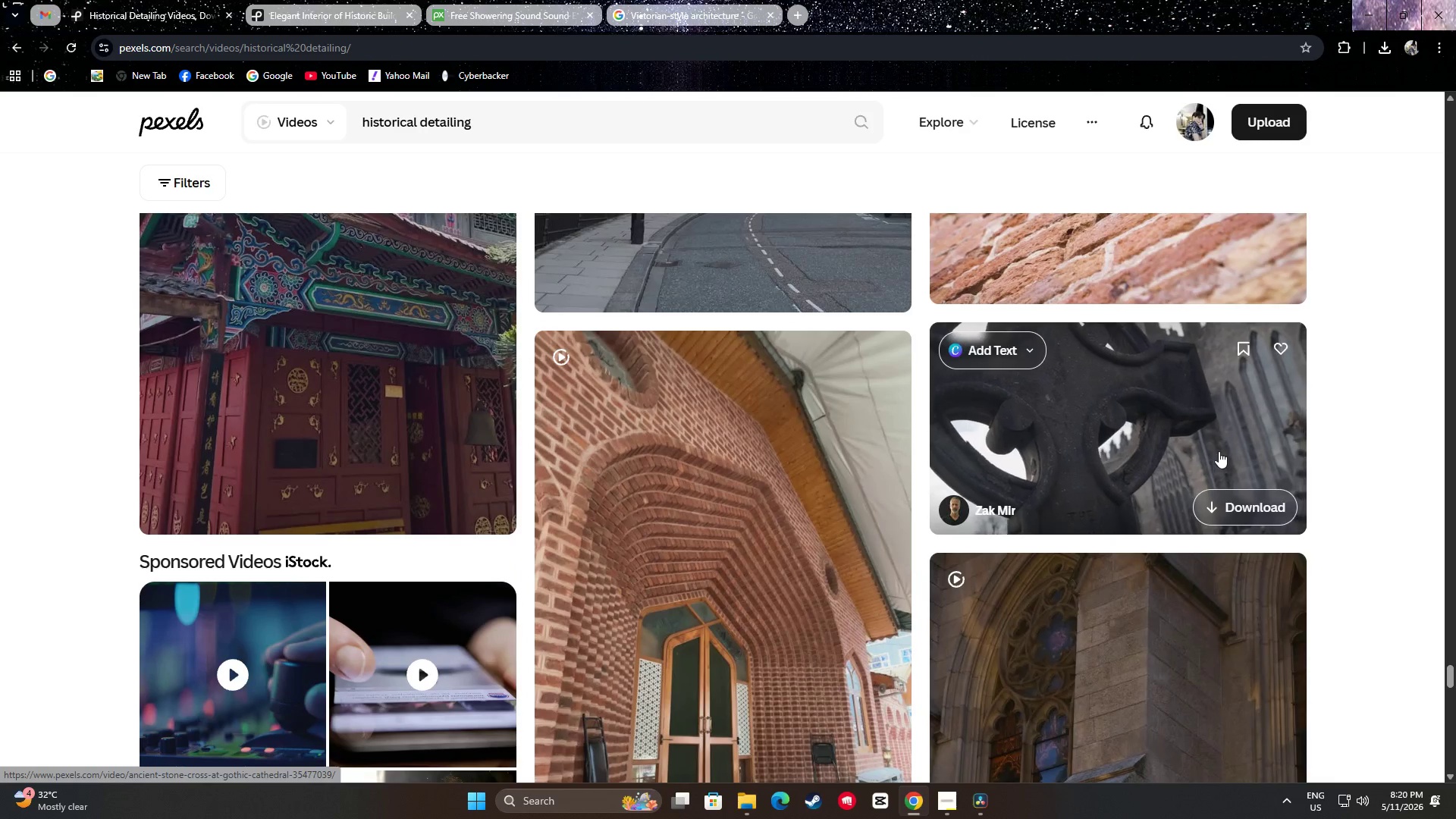 
scroll: coordinate [1351, 473], scroll_direction: down, amount: 21.0
 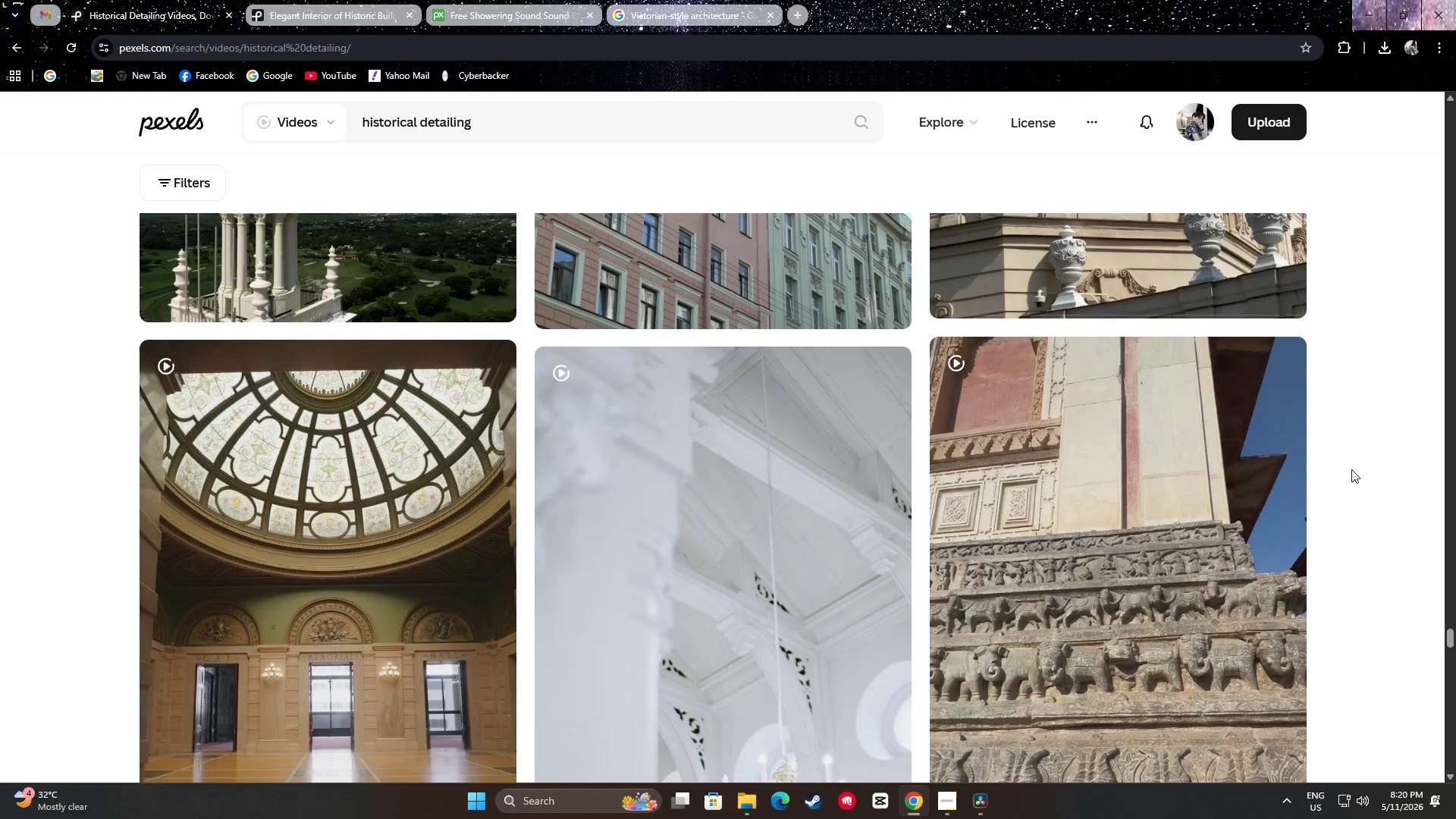 
scroll: coordinate [1366, 482], scroll_direction: down, amount: 17.0
 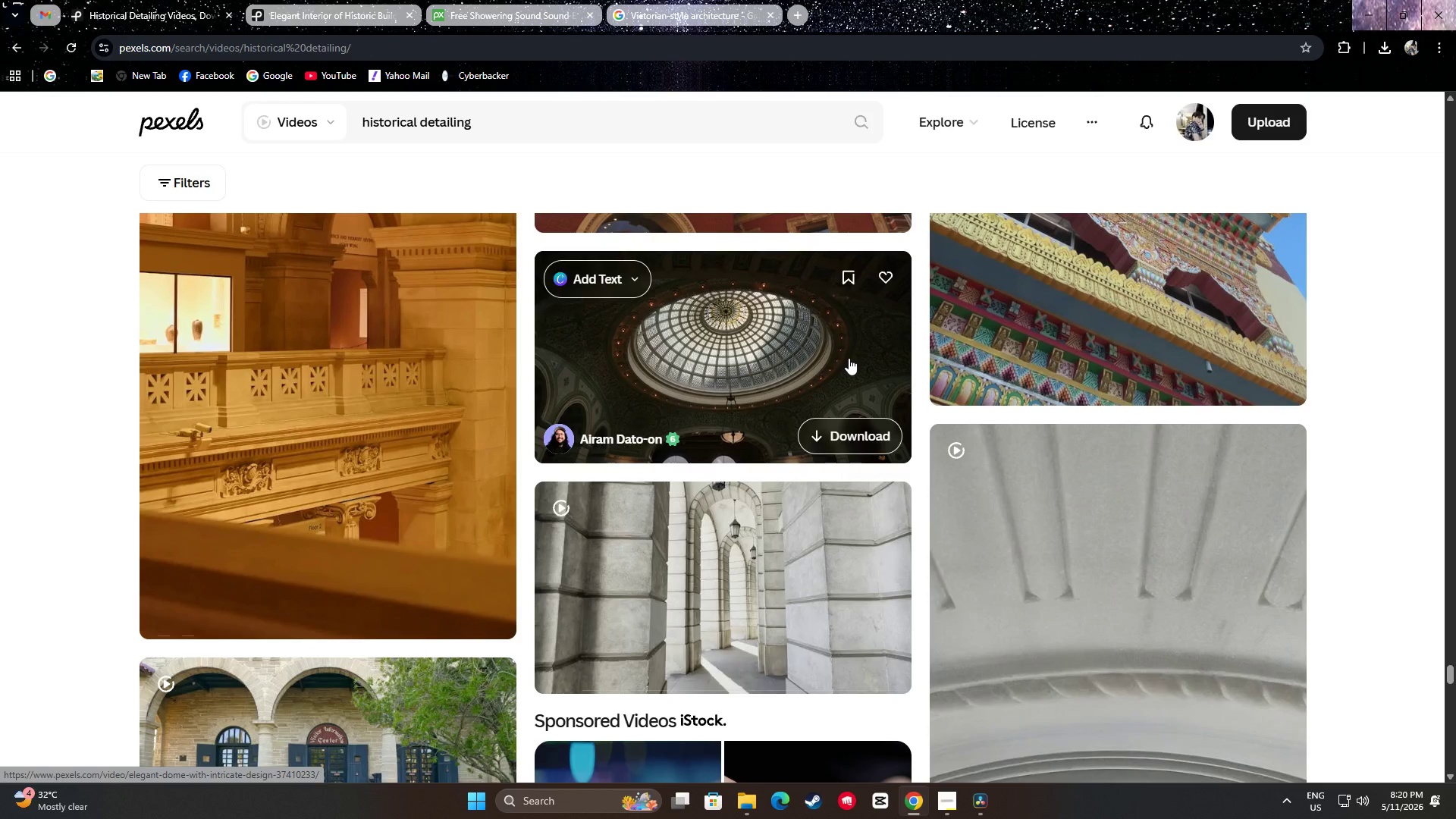 
wait(8.96)
 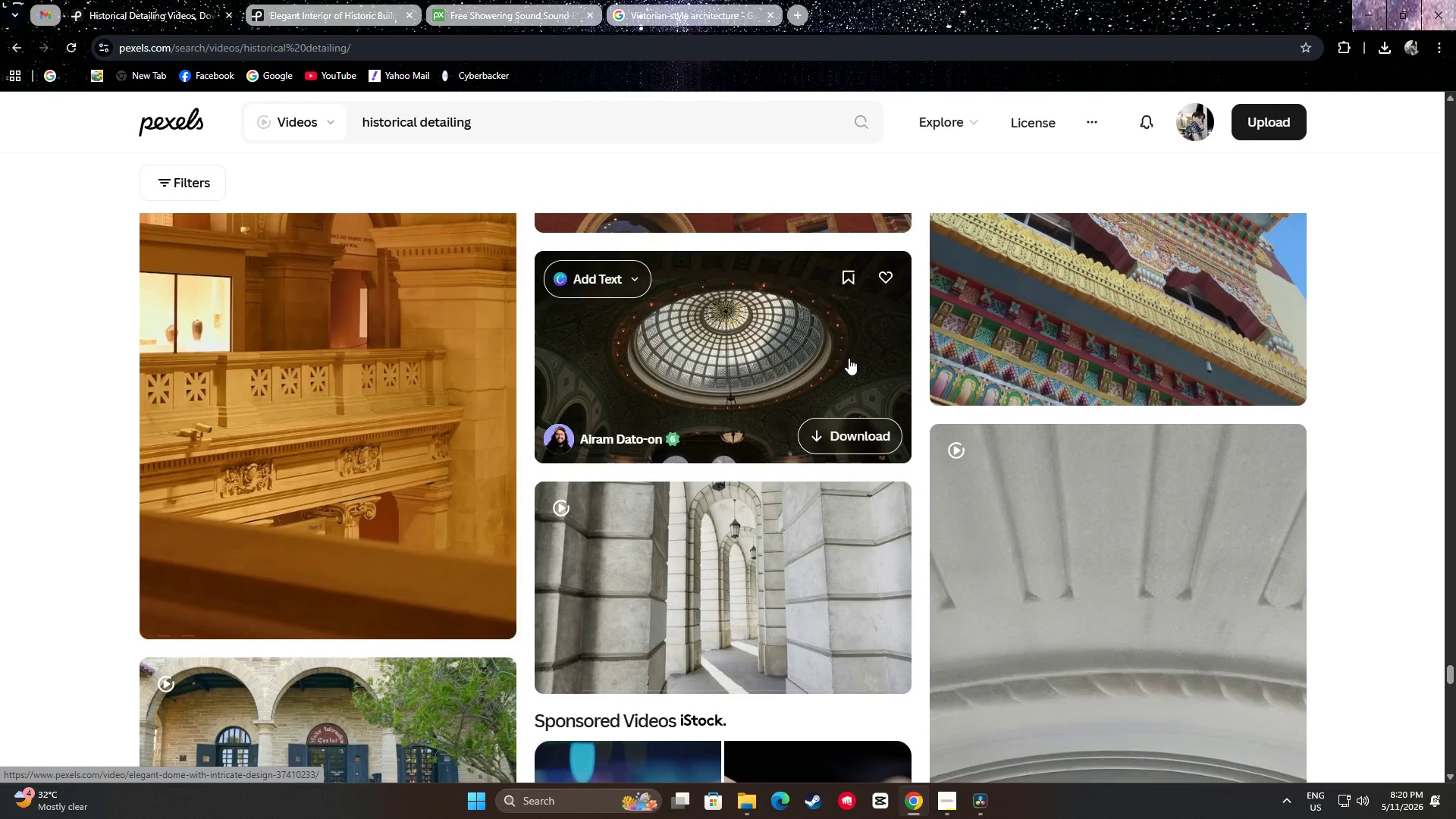 
scroll: coordinate [745, 359], scroll_direction: down, amount: 16.0
 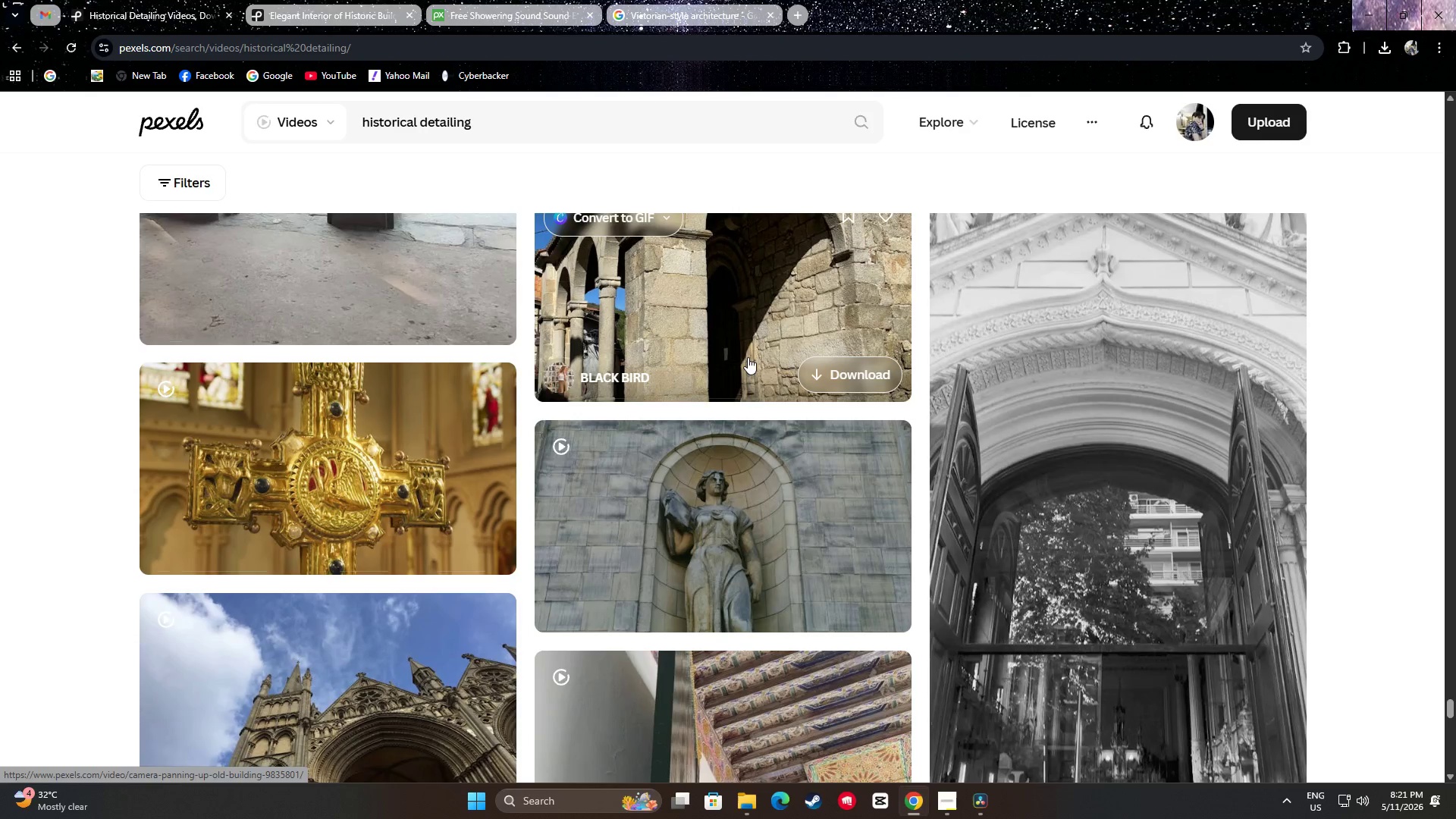 
scroll: coordinate [367, 330], scroll_direction: down, amount: 11.0
 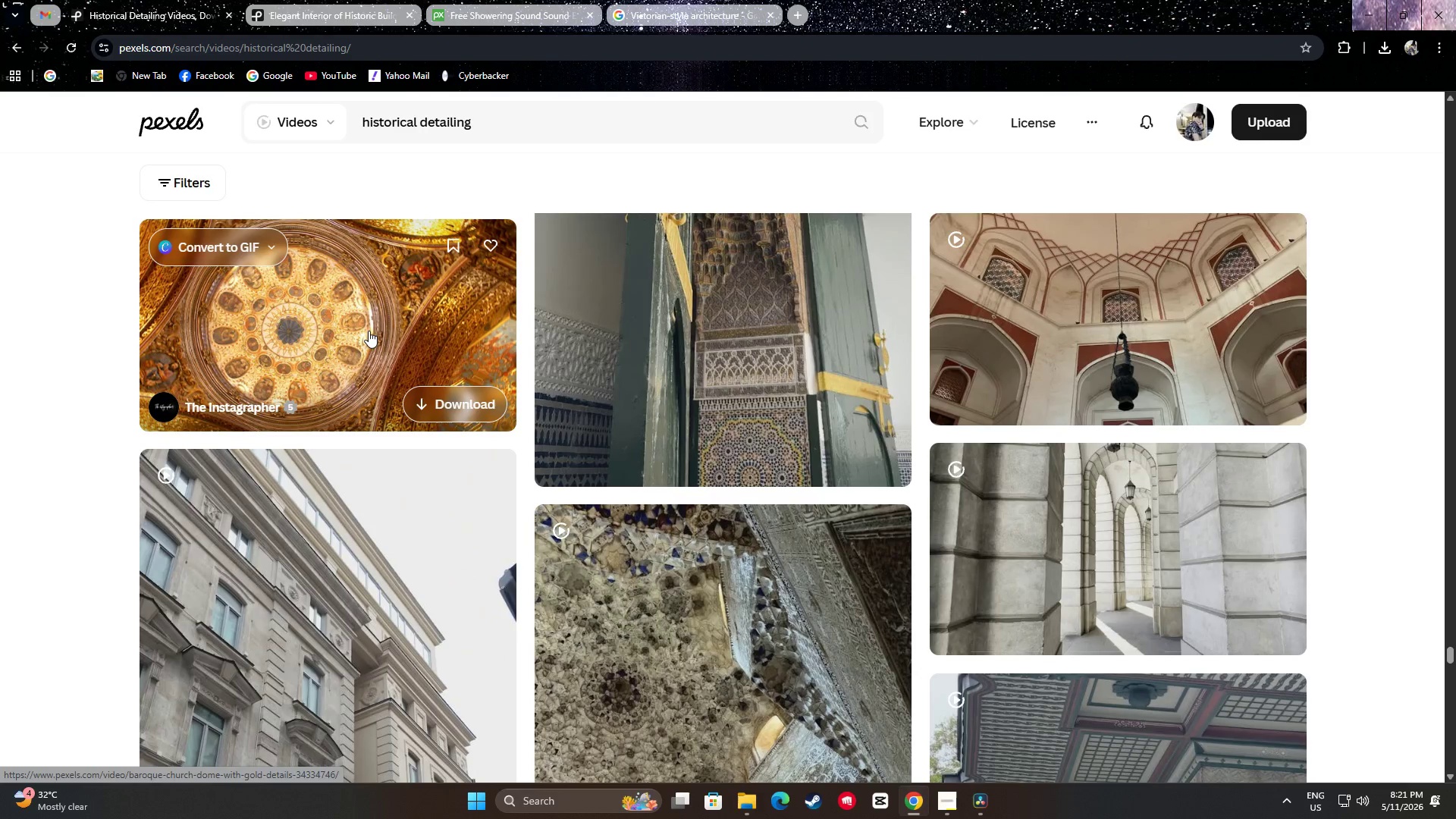 
scroll: coordinate [1367, 452], scroll_direction: down, amount: 28.0
 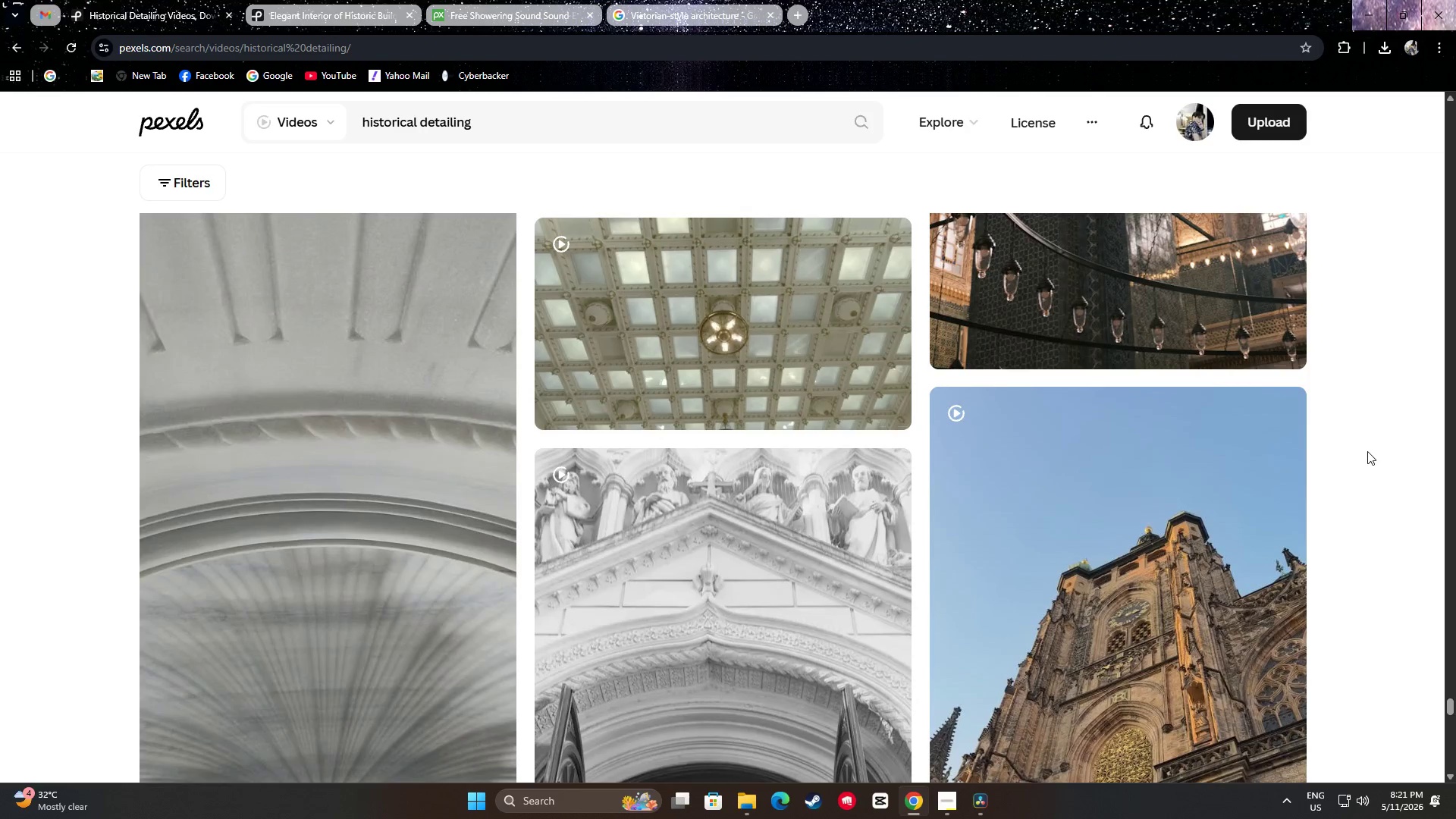 
scroll: coordinate [1373, 456], scroll_direction: down, amount: 25.0
 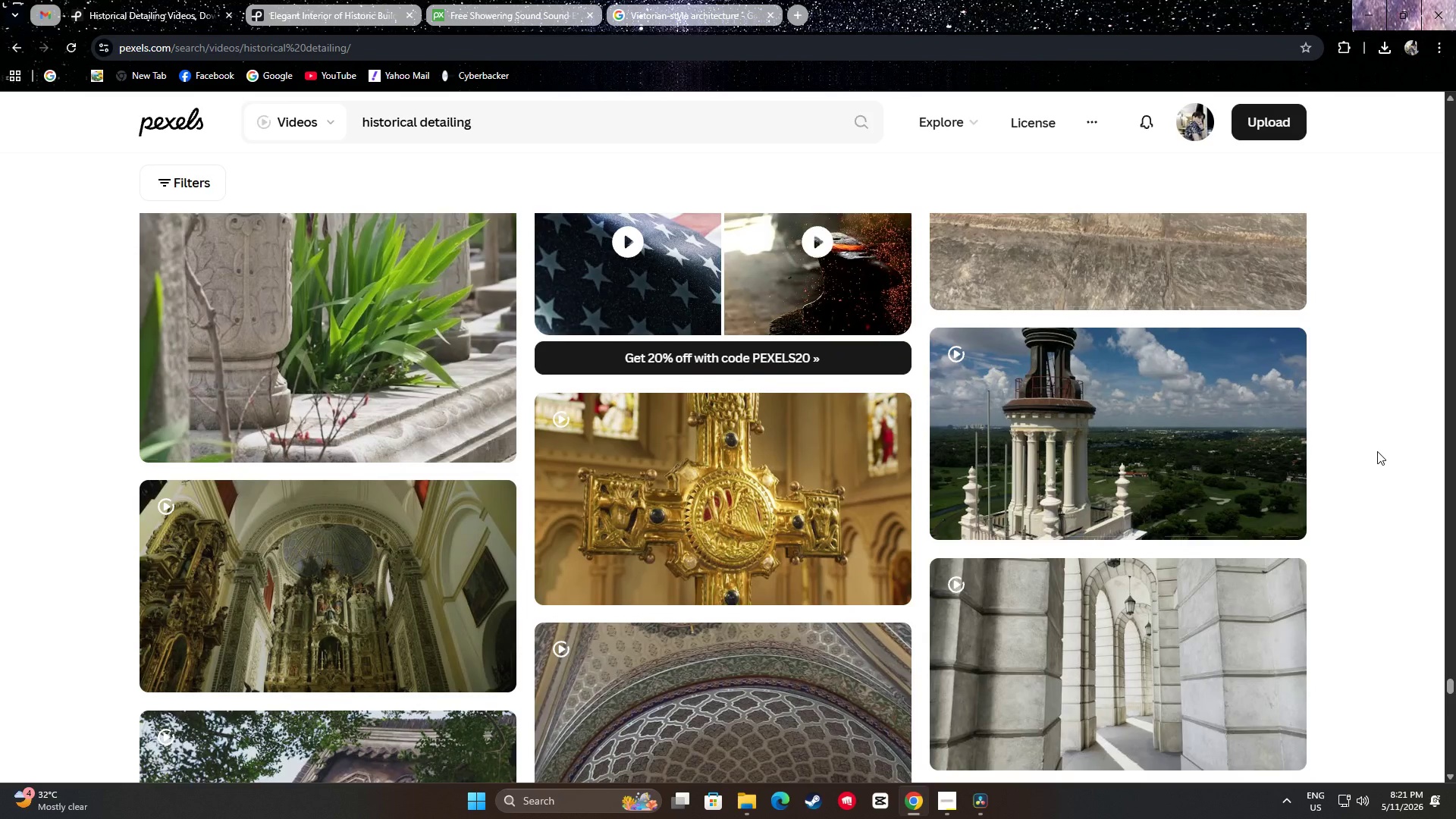 
scroll: coordinate [1378, 447], scroll_direction: down, amount: 25.0
 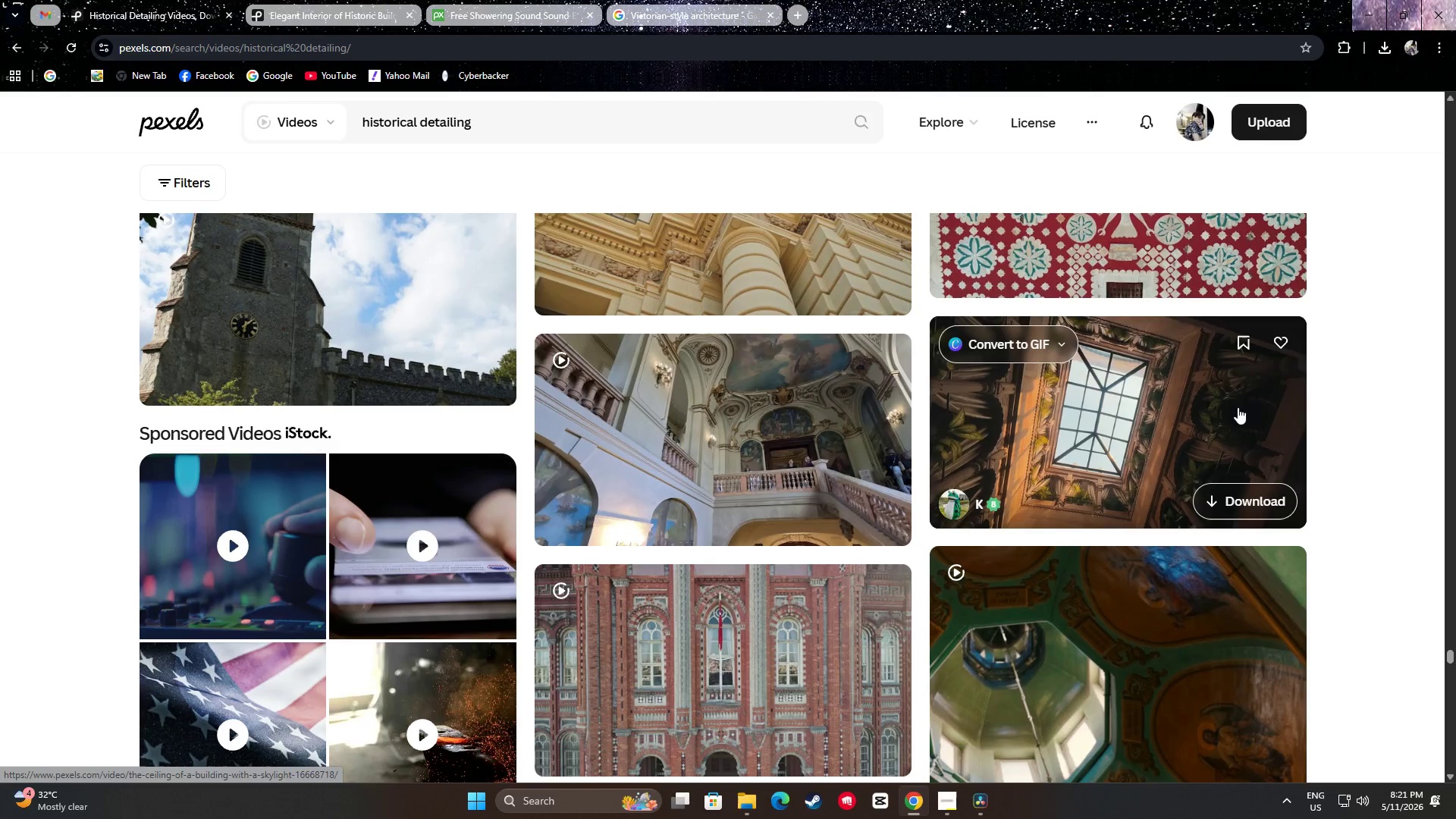 
wait(10.75)
 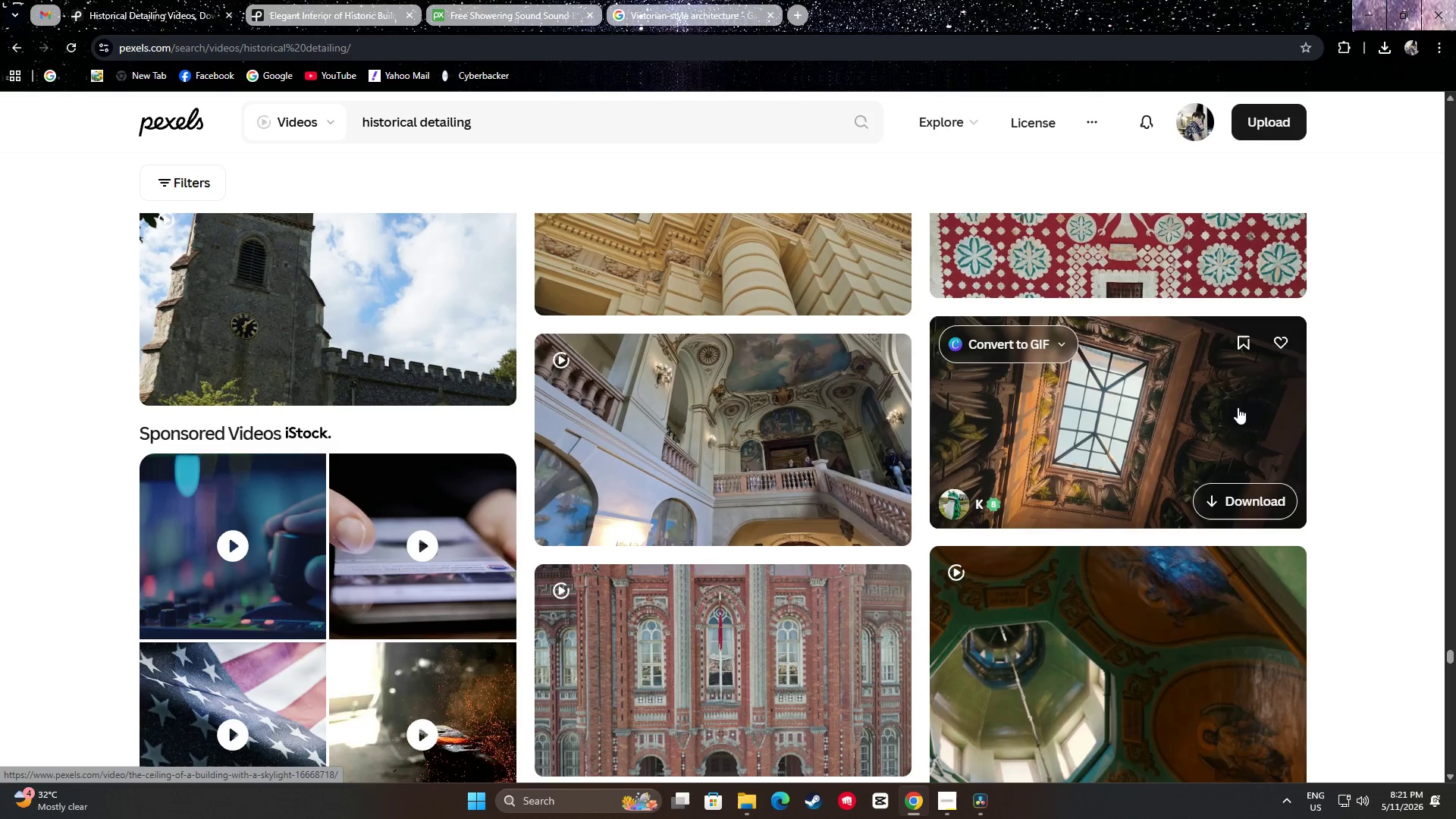 
scroll: coordinate [1352, 477], scroll_direction: down, amount: 22.0
 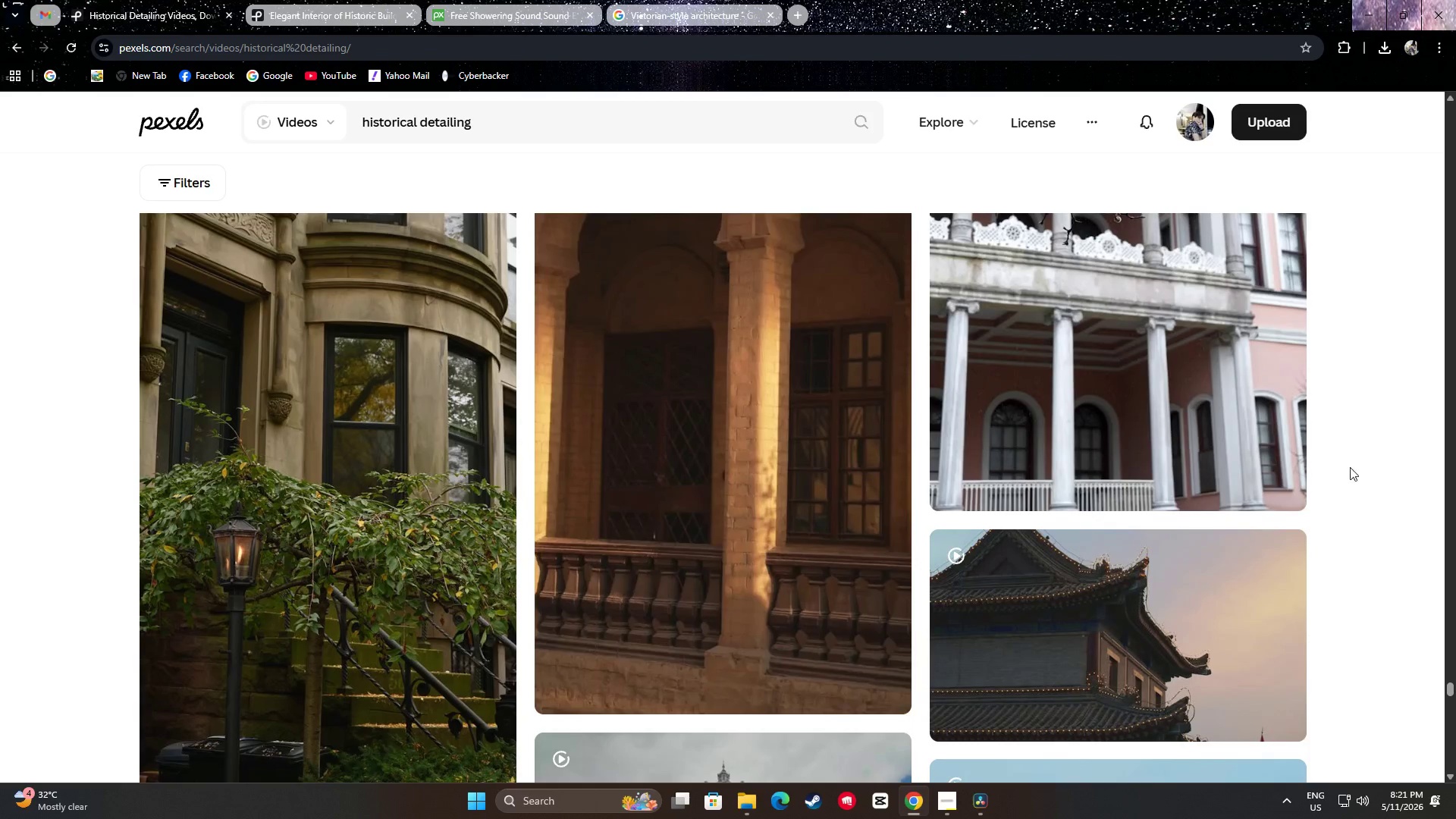 
scroll: coordinate [1348, 466], scroll_direction: down, amount: 22.0
 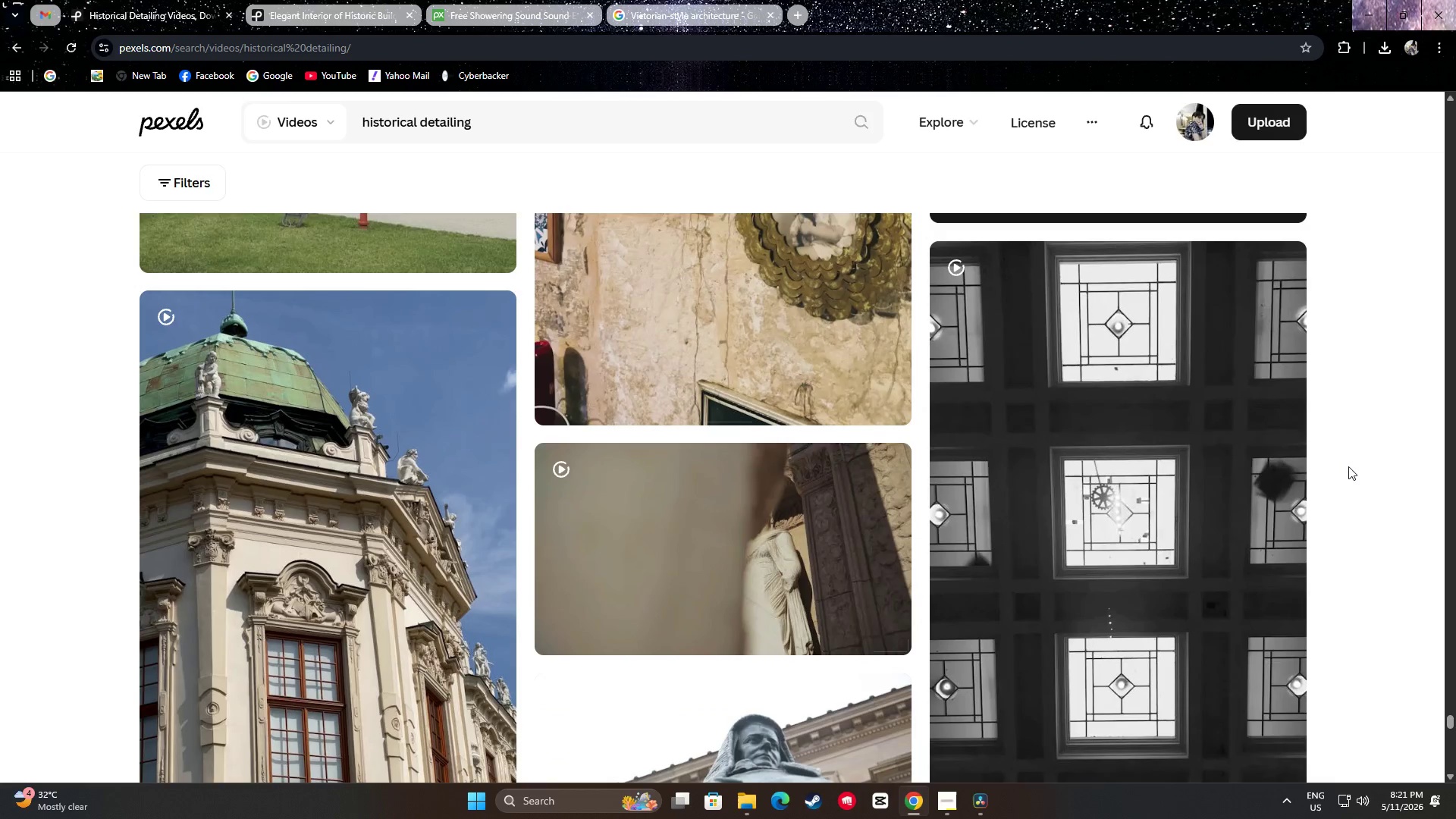 
scroll: coordinate [1376, 474], scroll_direction: down, amount: 26.0
 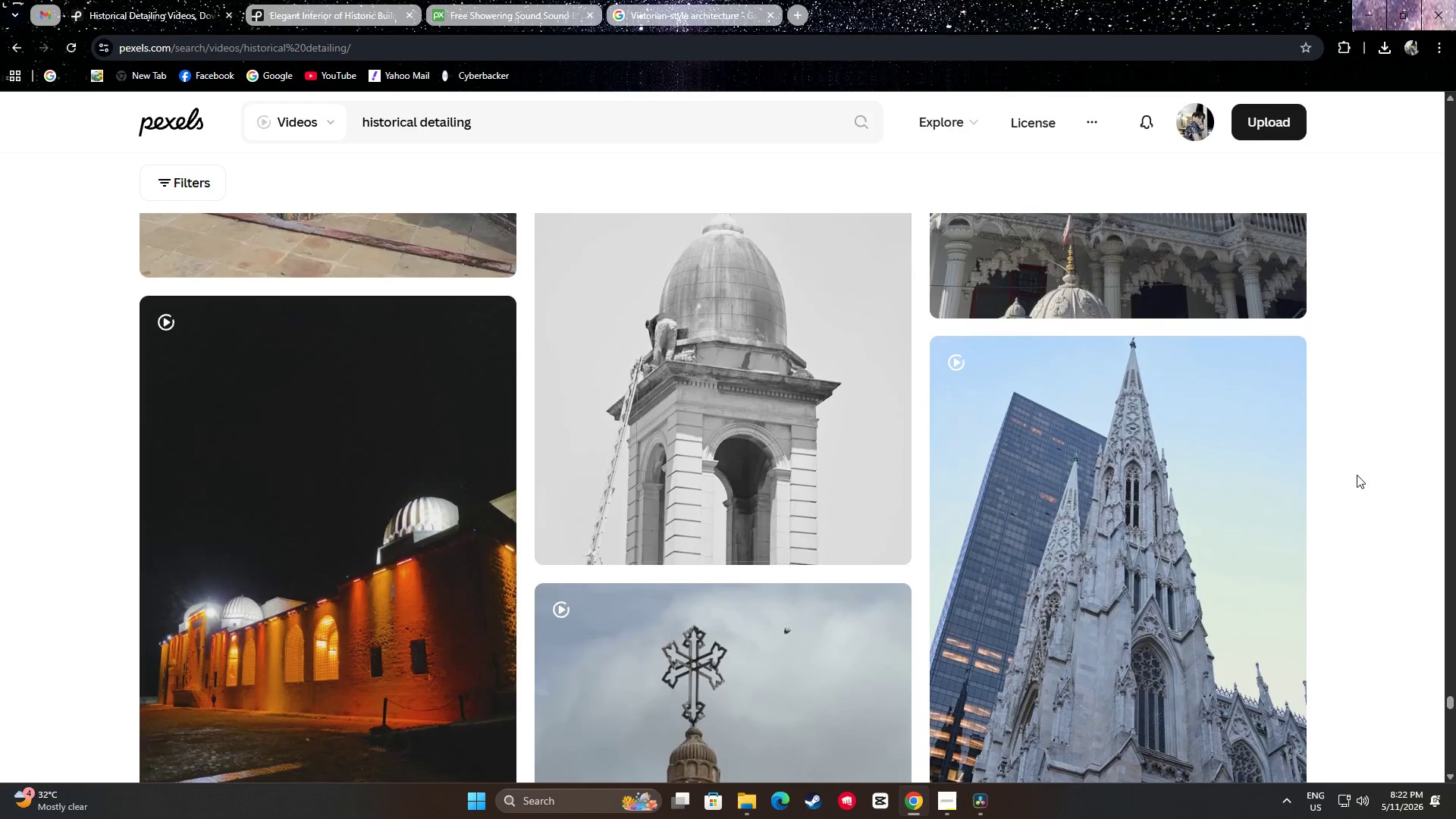 
scroll: coordinate [1260, 551], scroll_direction: down, amount: 4.0
 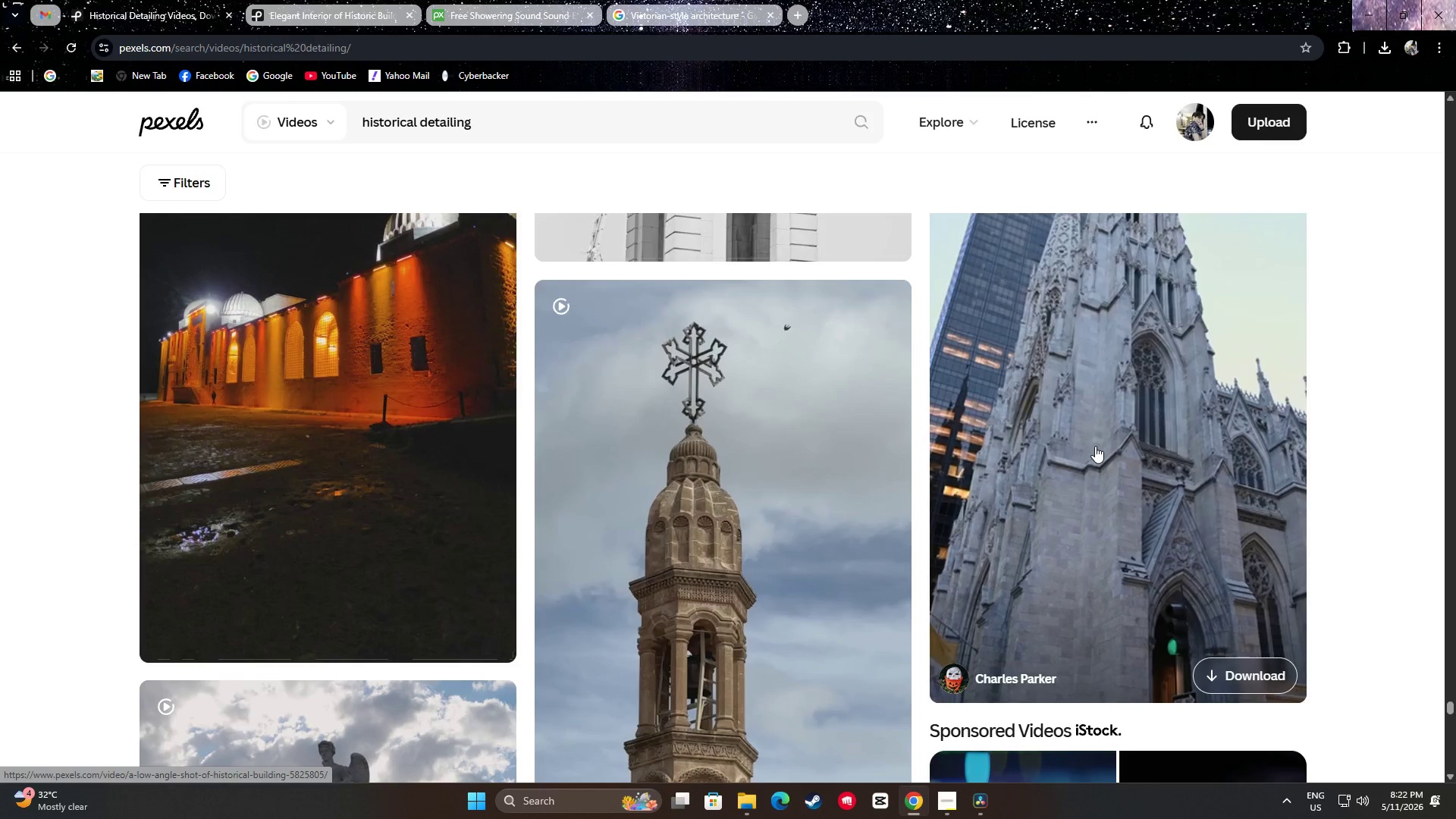 
wait(17.19)
 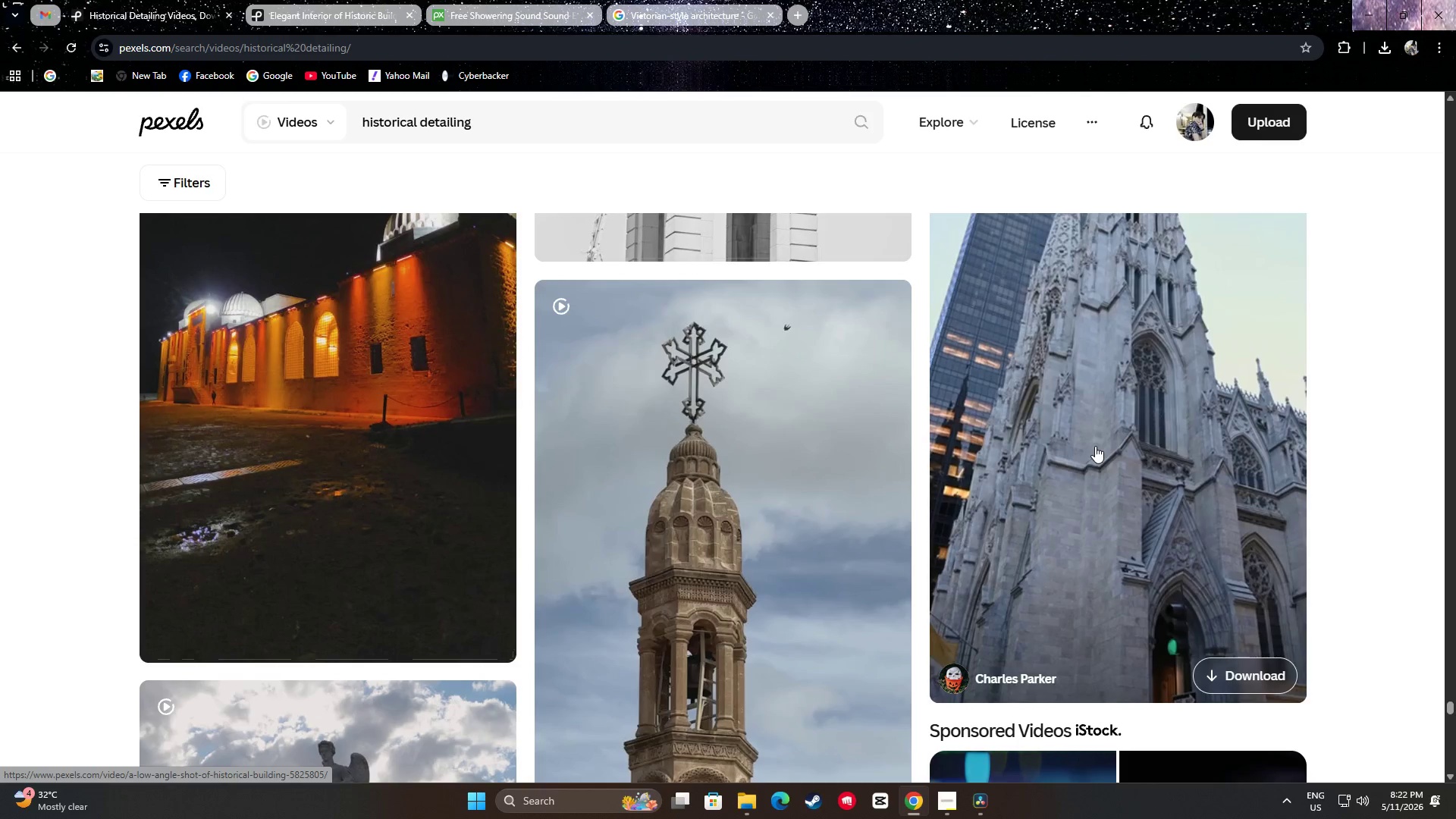 
scroll: coordinate [750, 473], scroll_direction: down, amount: 7.0
 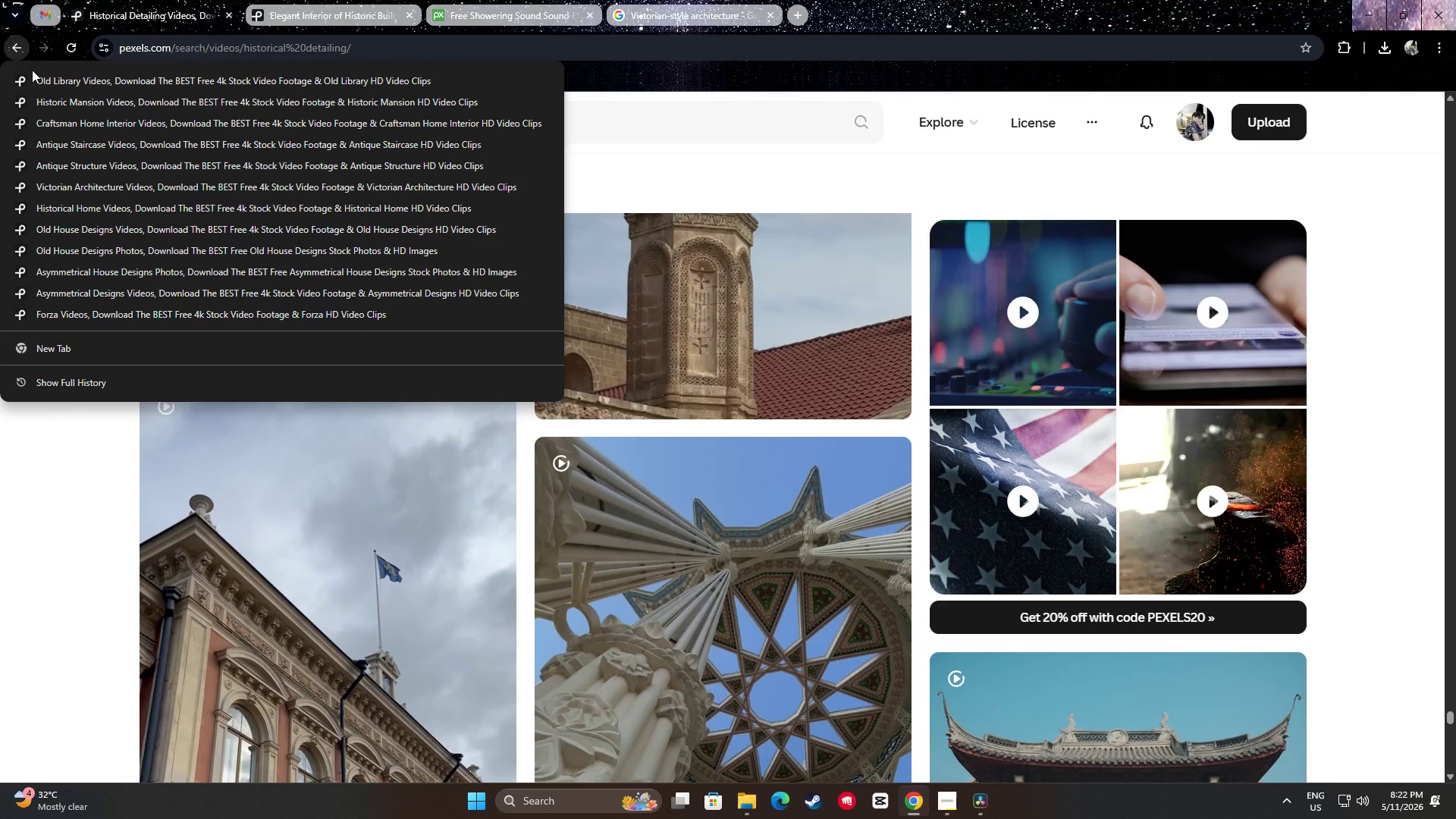 
left_click([45, 100])
 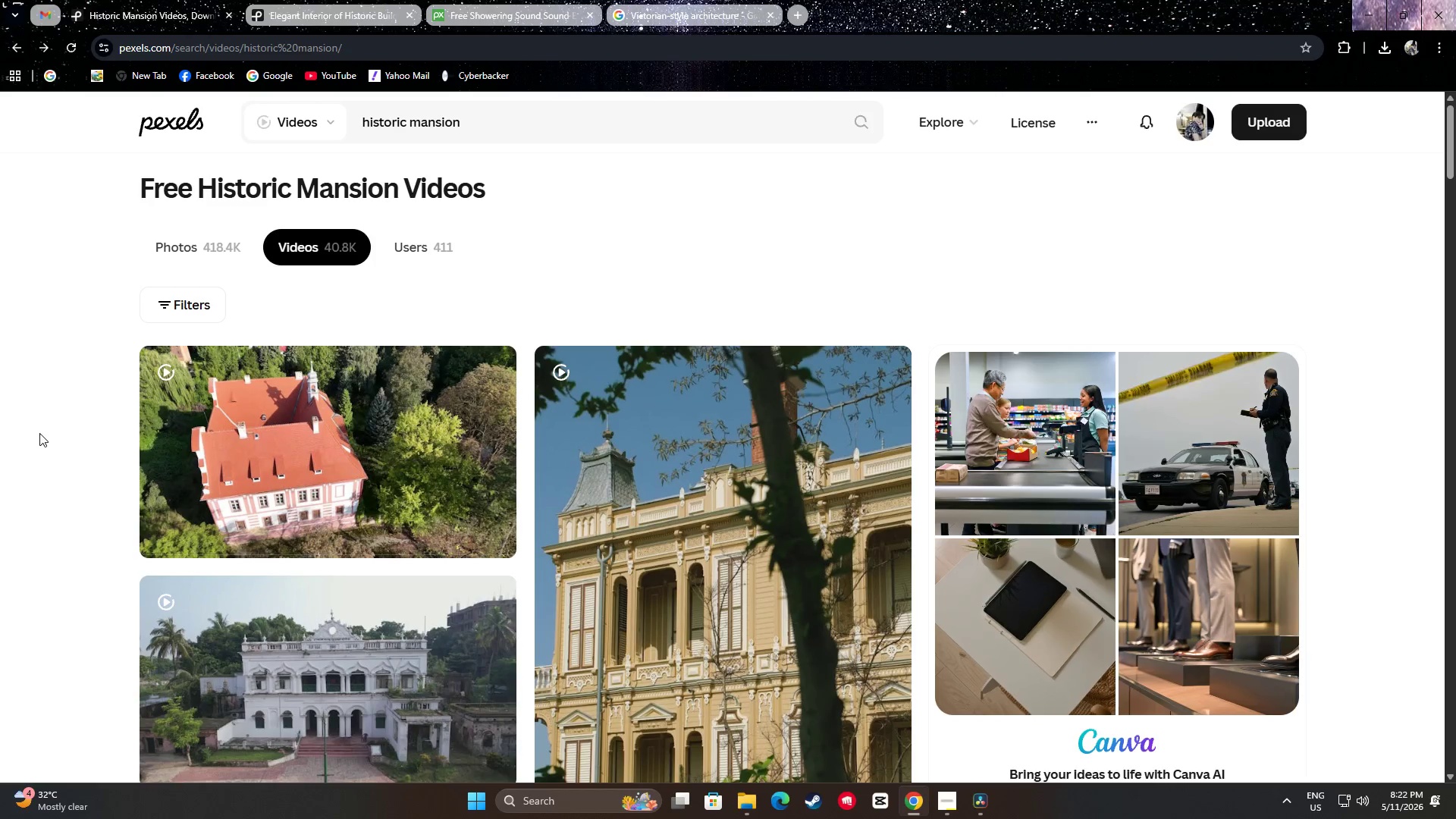 
scroll: coordinate [6, 433], scroll_direction: down, amount: 11.0
 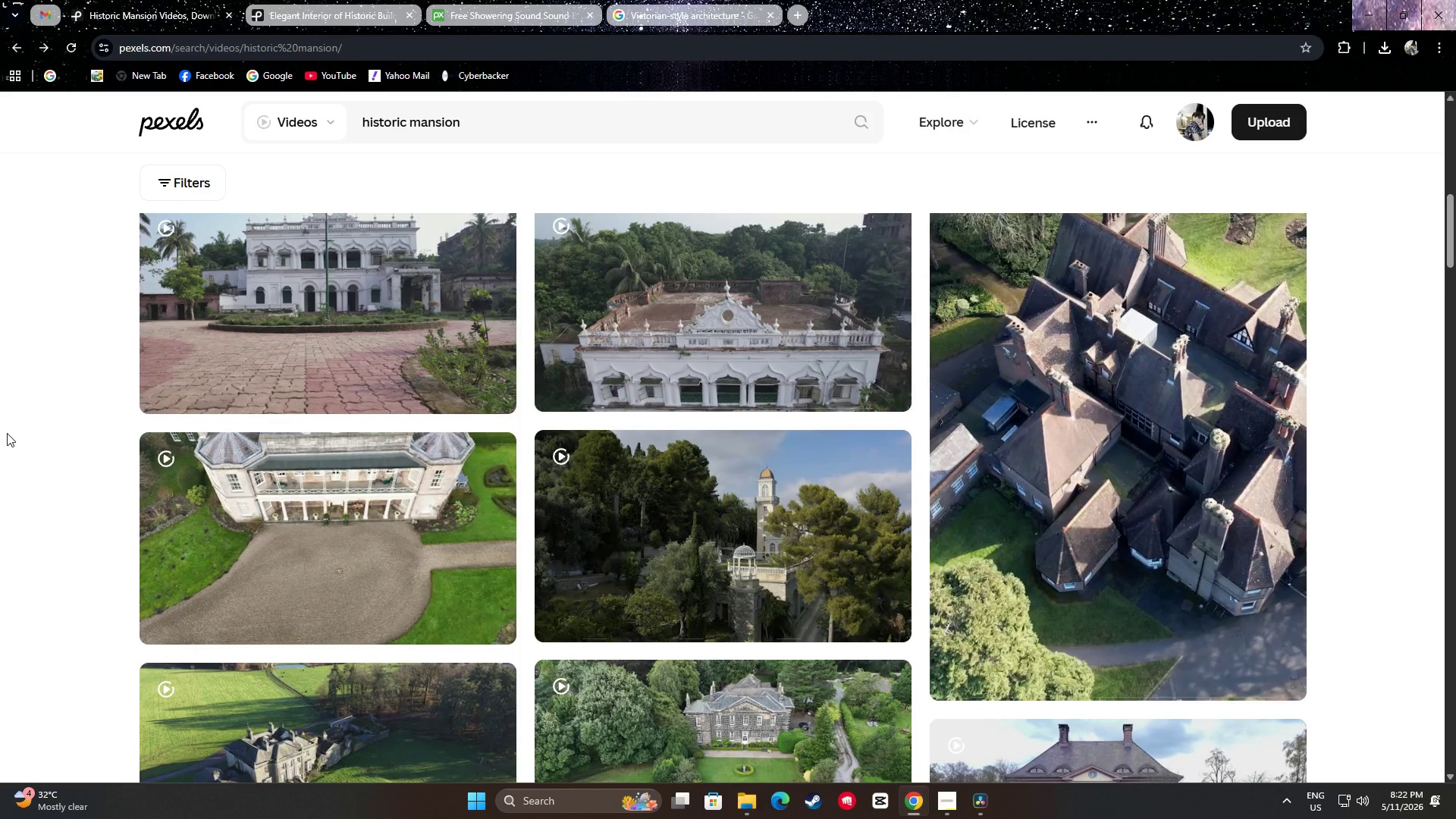 
scroll: coordinate [7, 433], scroll_direction: up, amount: 2.0
 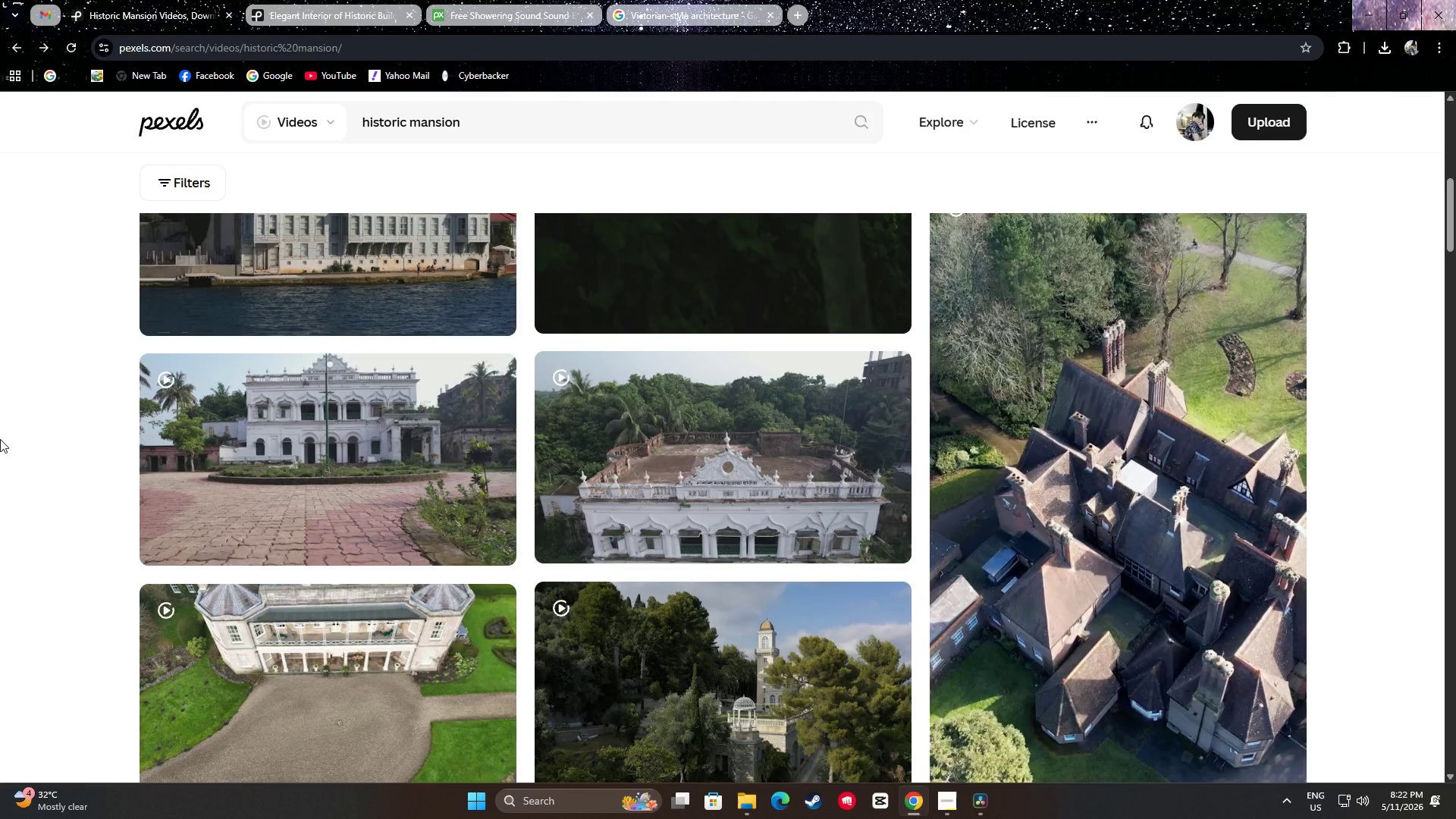 
scroll: coordinate [0, 440], scroll_direction: down, amount: 13.0
 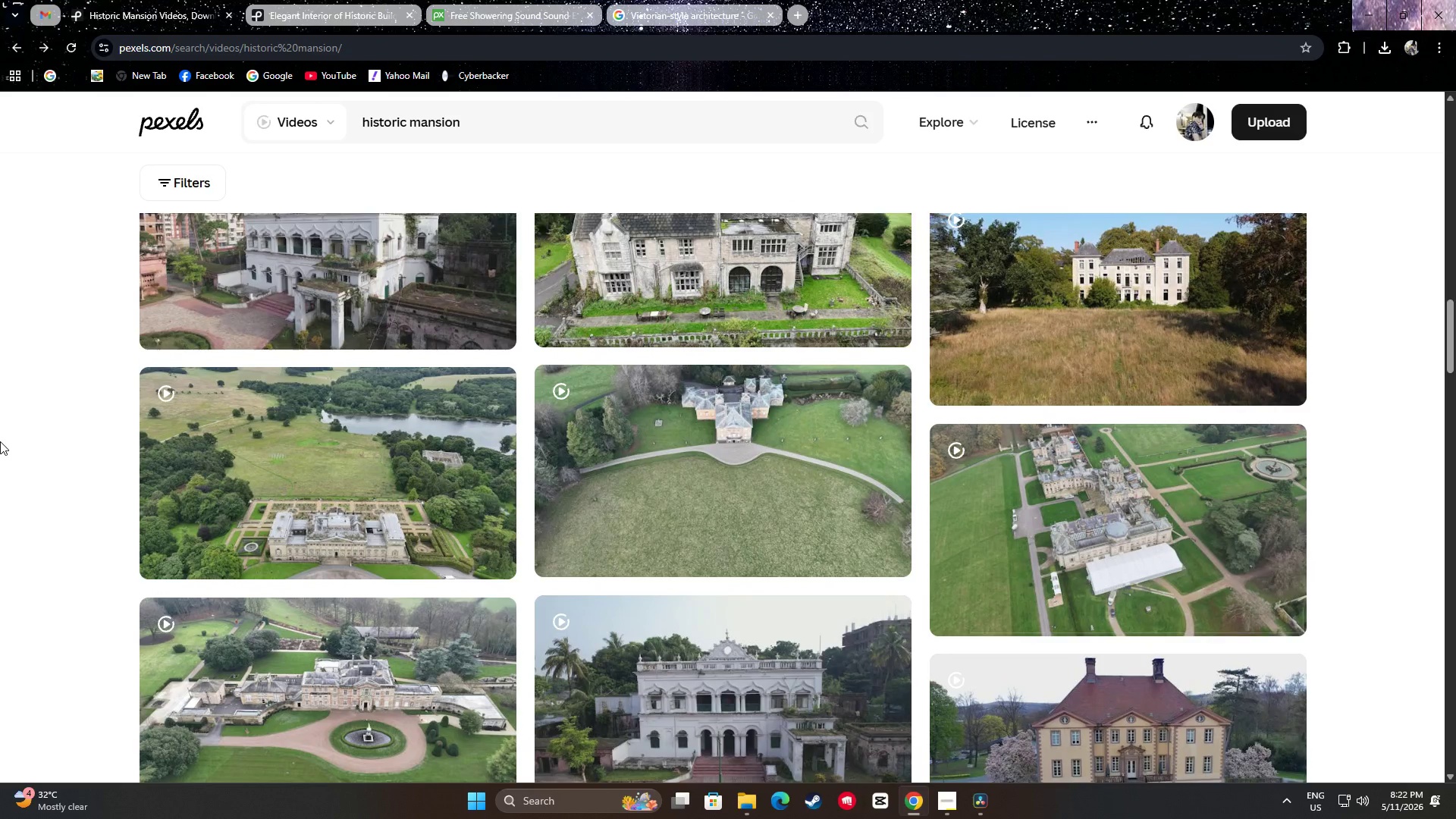 
scroll: coordinate [1394, 380], scroll_direction: down, amount: 11.0
 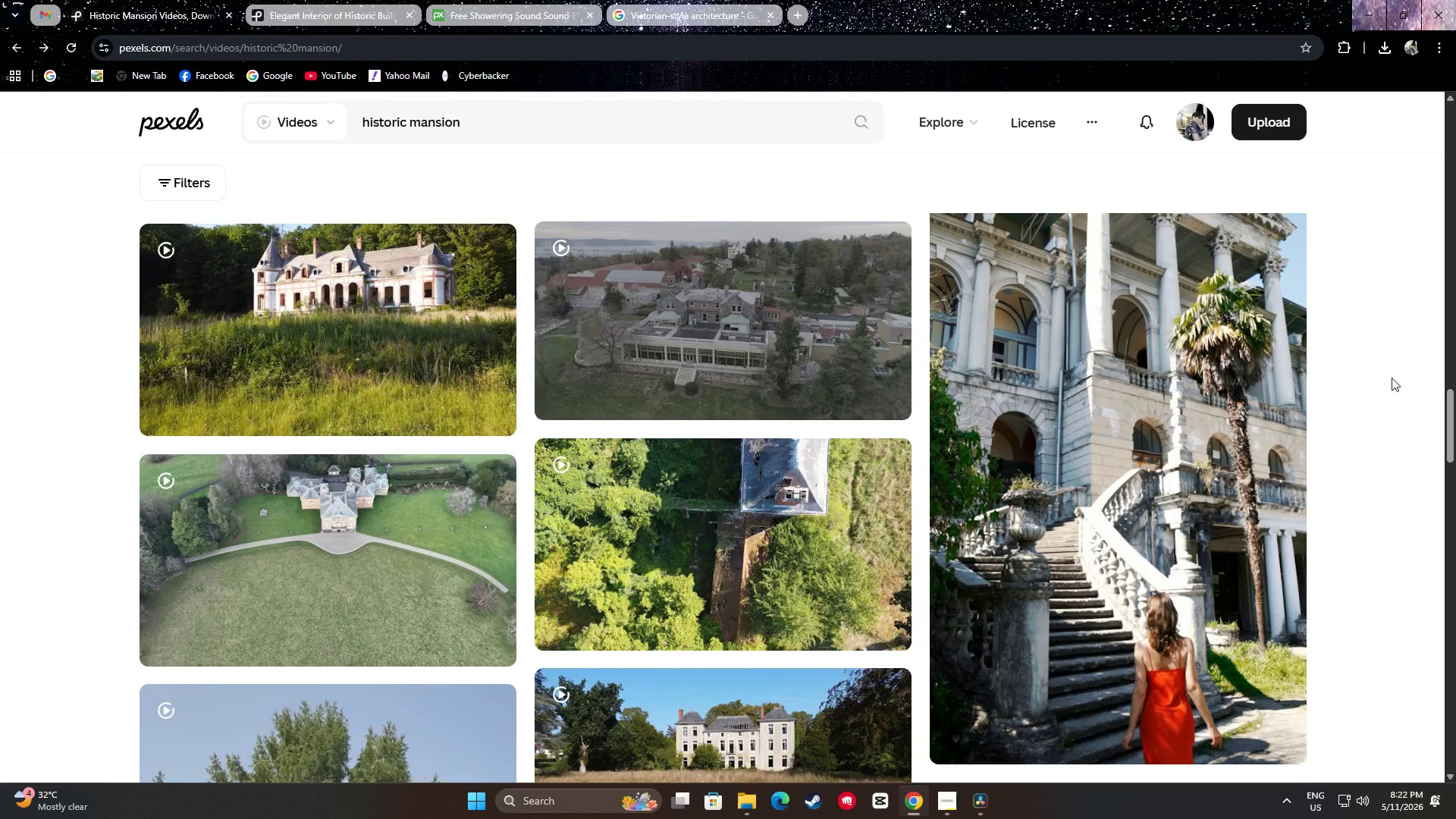 
scroll: coordinate [369, 293], scroll_direction: down, amount: 24.0
 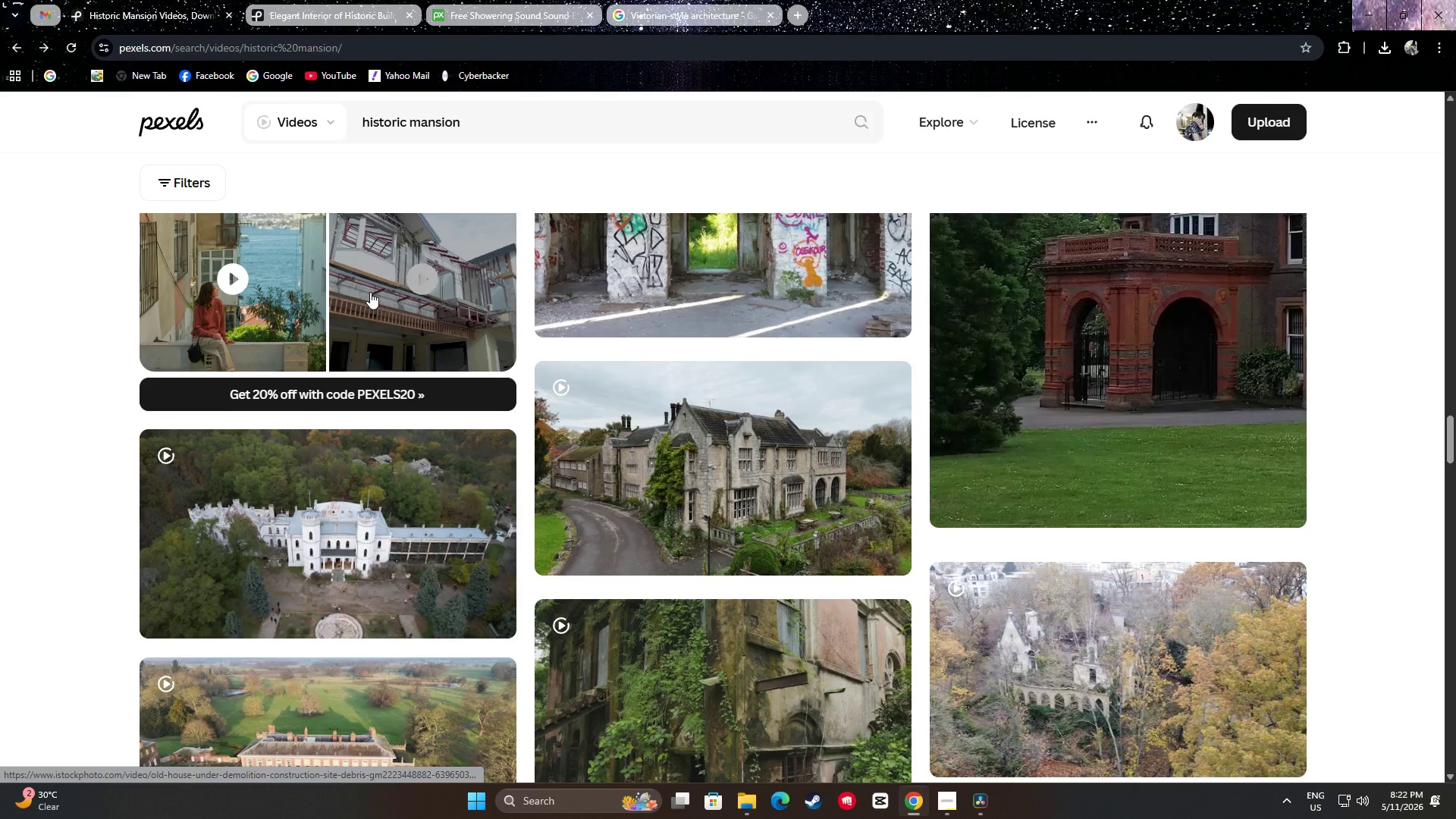 
scroll: coordinate [345, 304], scroll_direction: down, amount: 8.0
 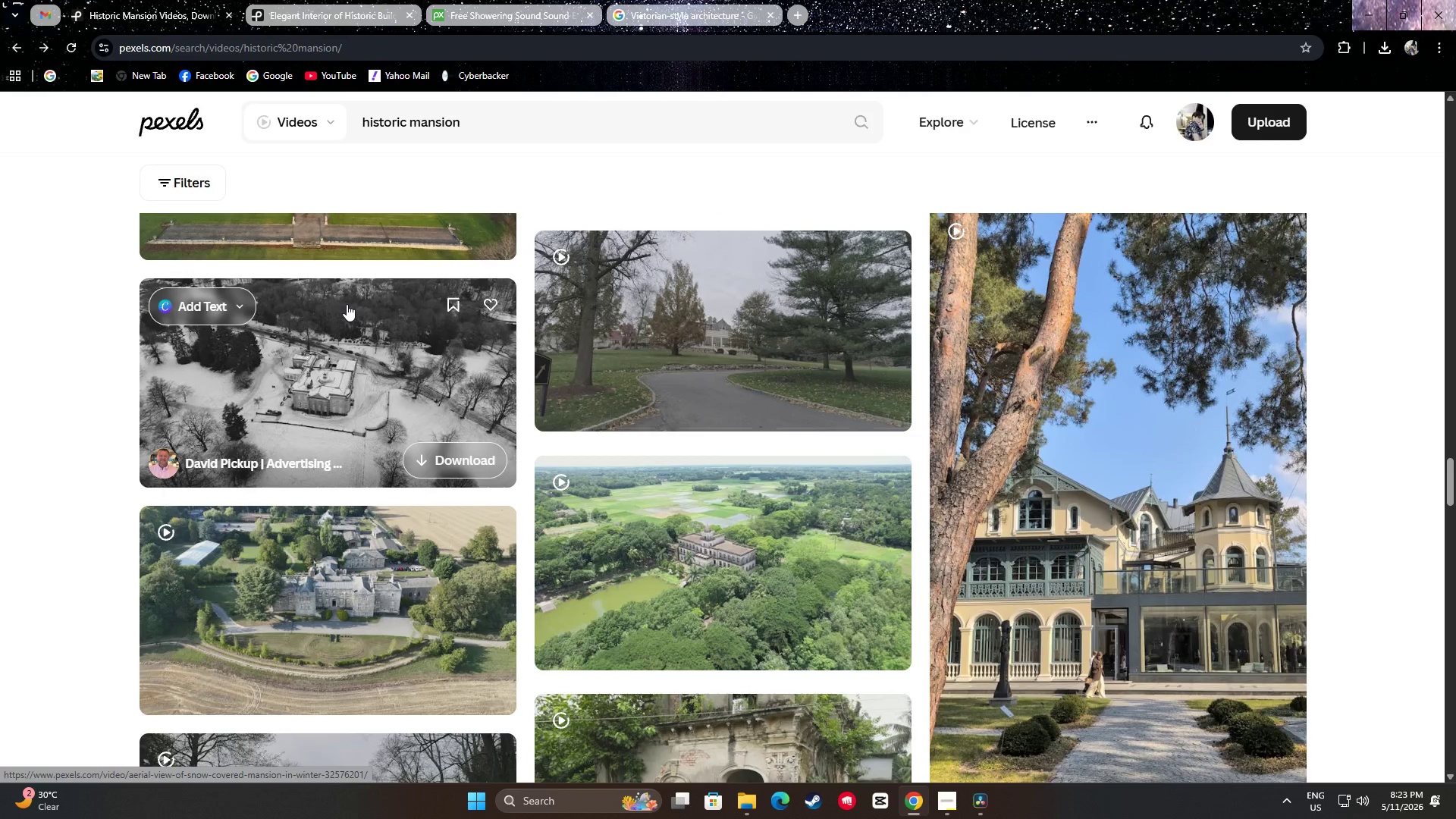 
scroll: coordinate [371, 369], scroll_direction: down, amount: 5.0
 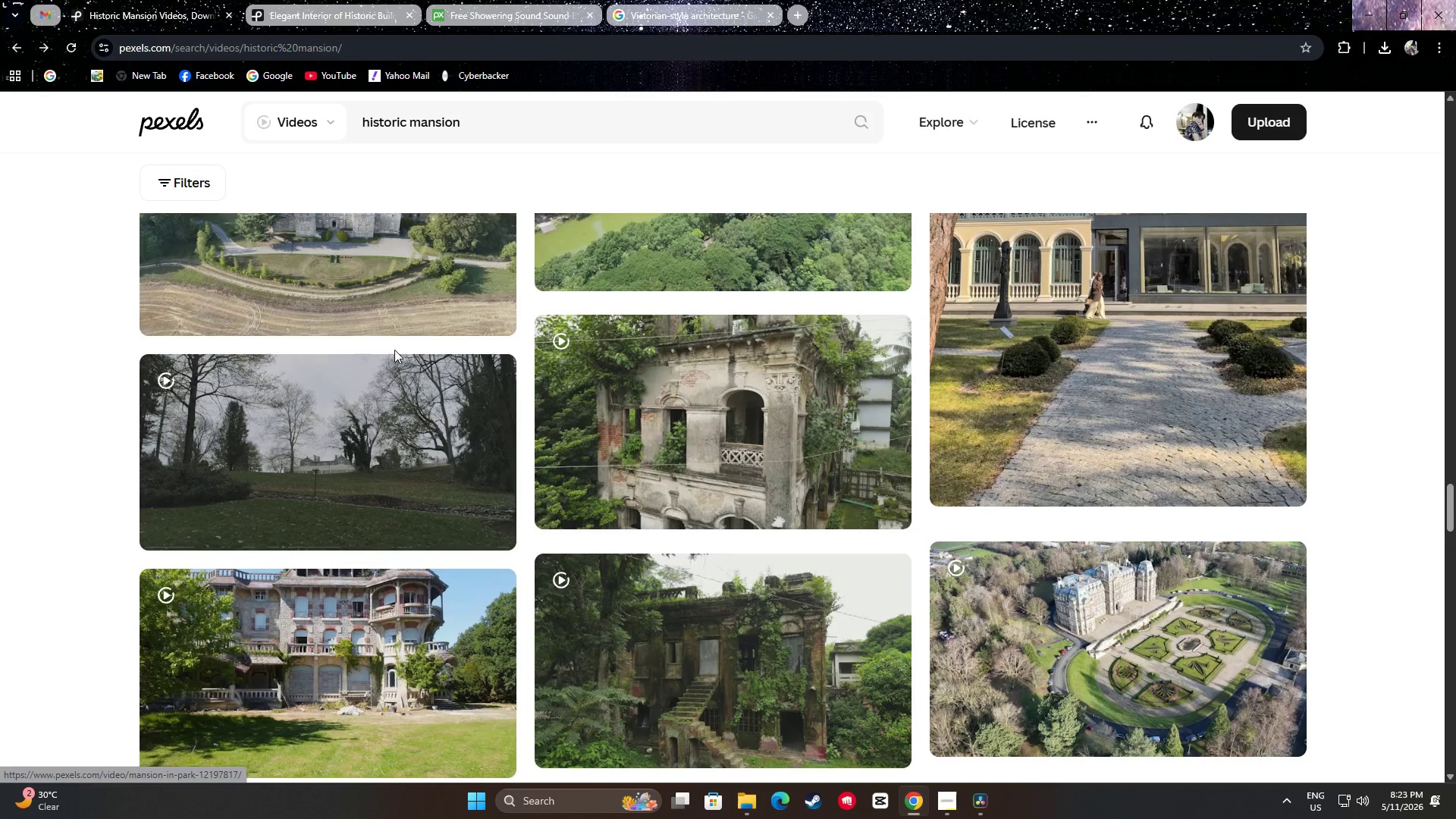 
scroll: coordinate [362, 364], scroll_direction: up, amount: 2.0
 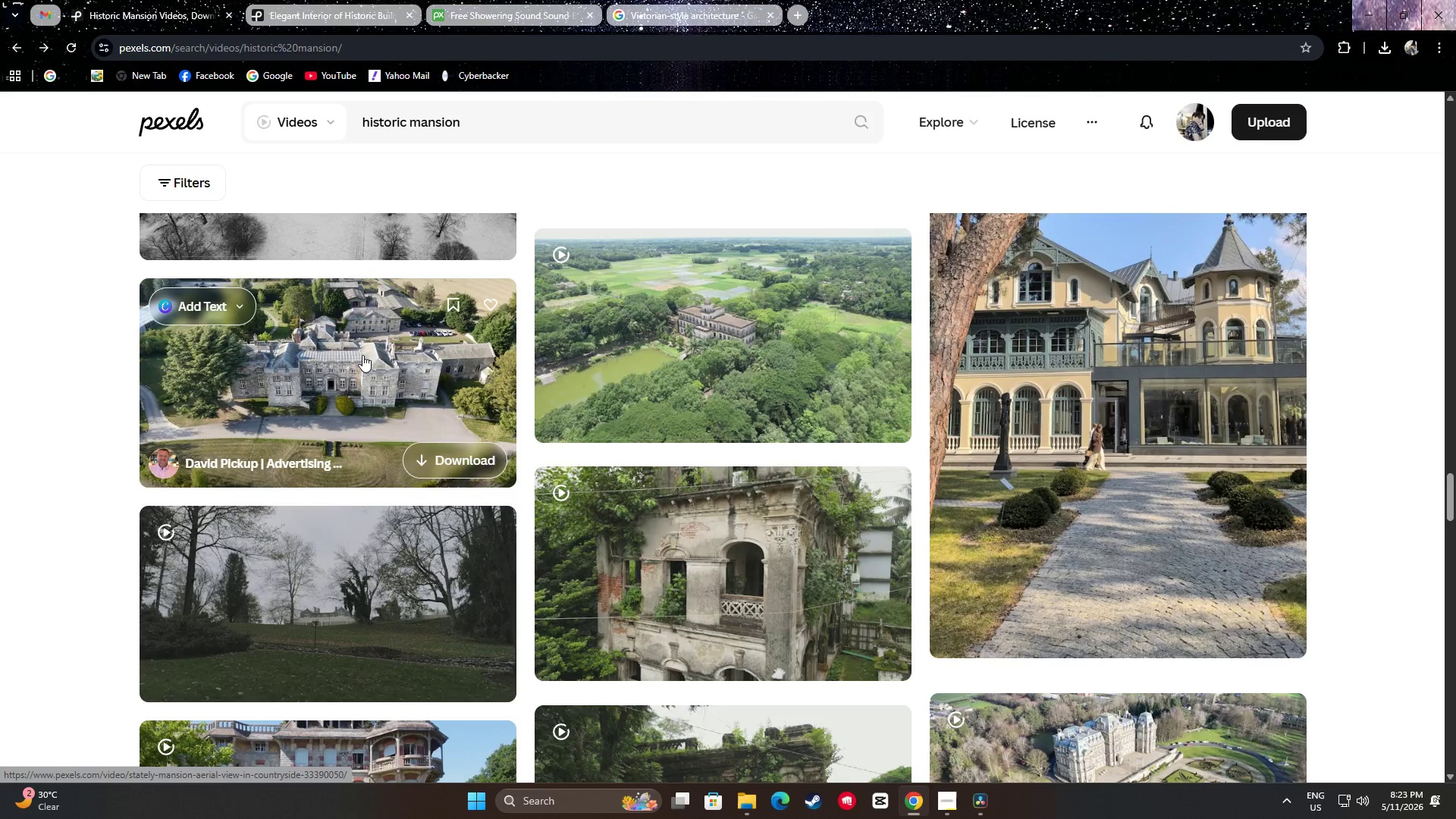 
wait(25.44)
 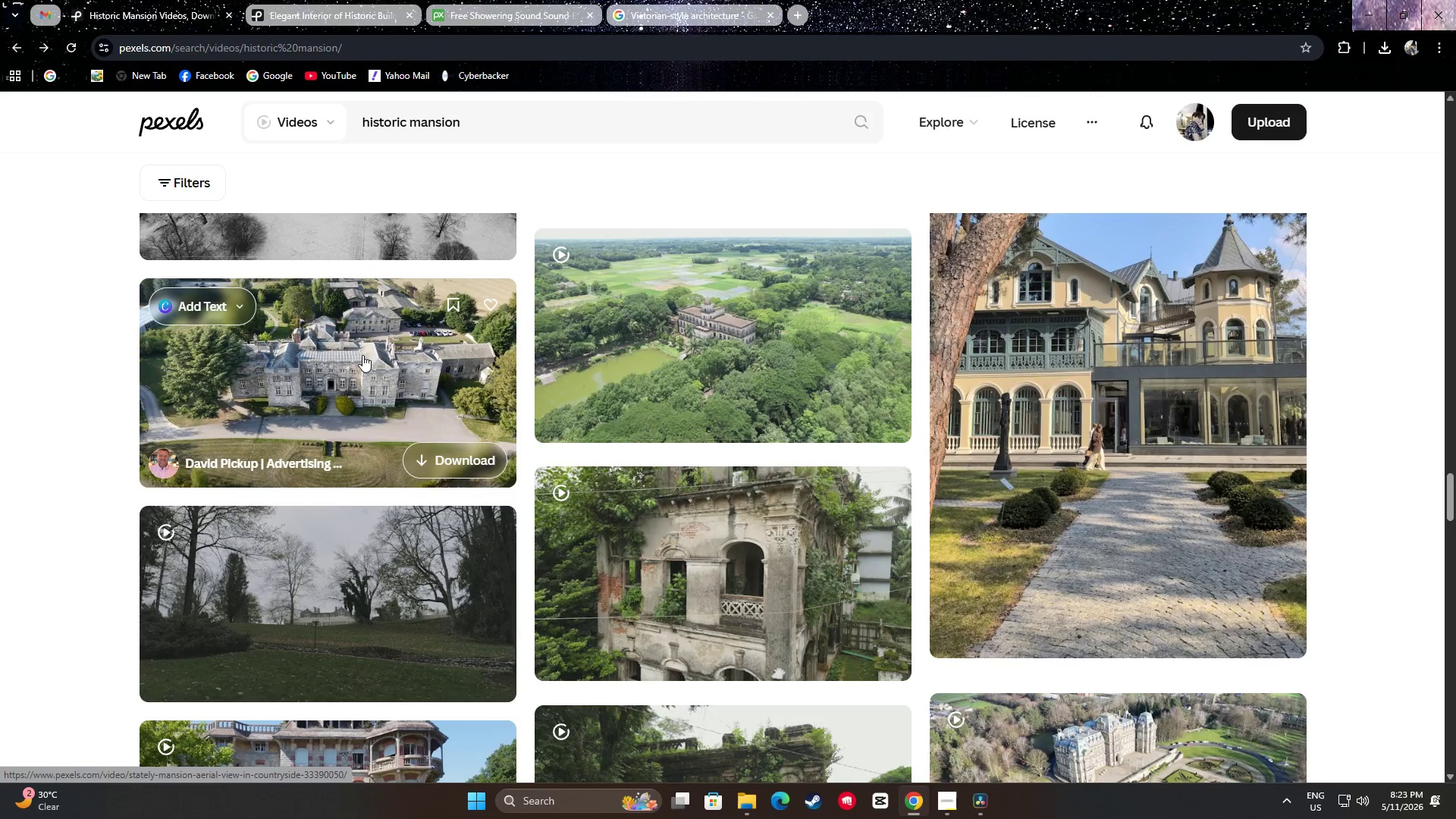 
left_click([431, 461])
 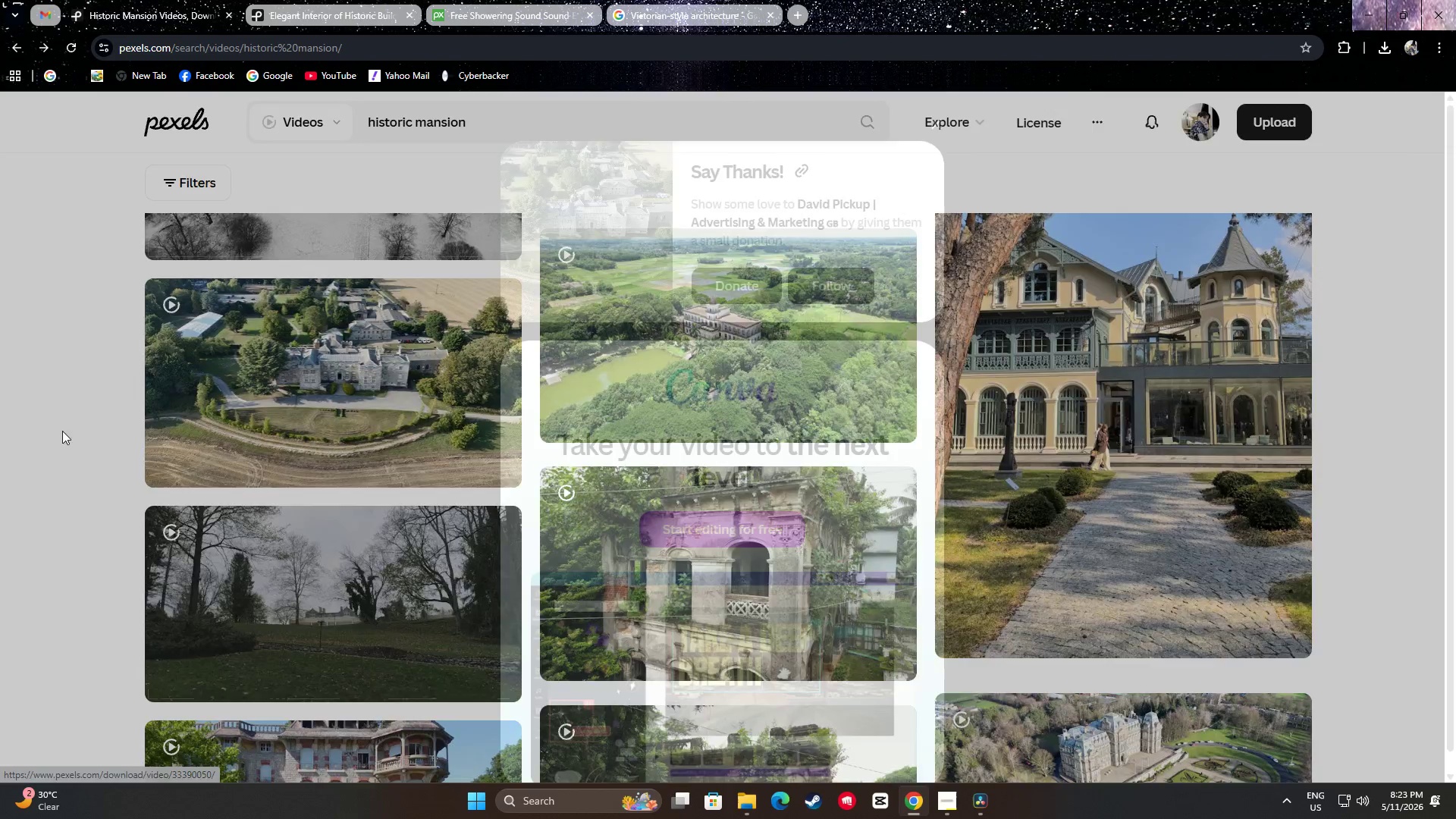 
left_click([41, 394])
 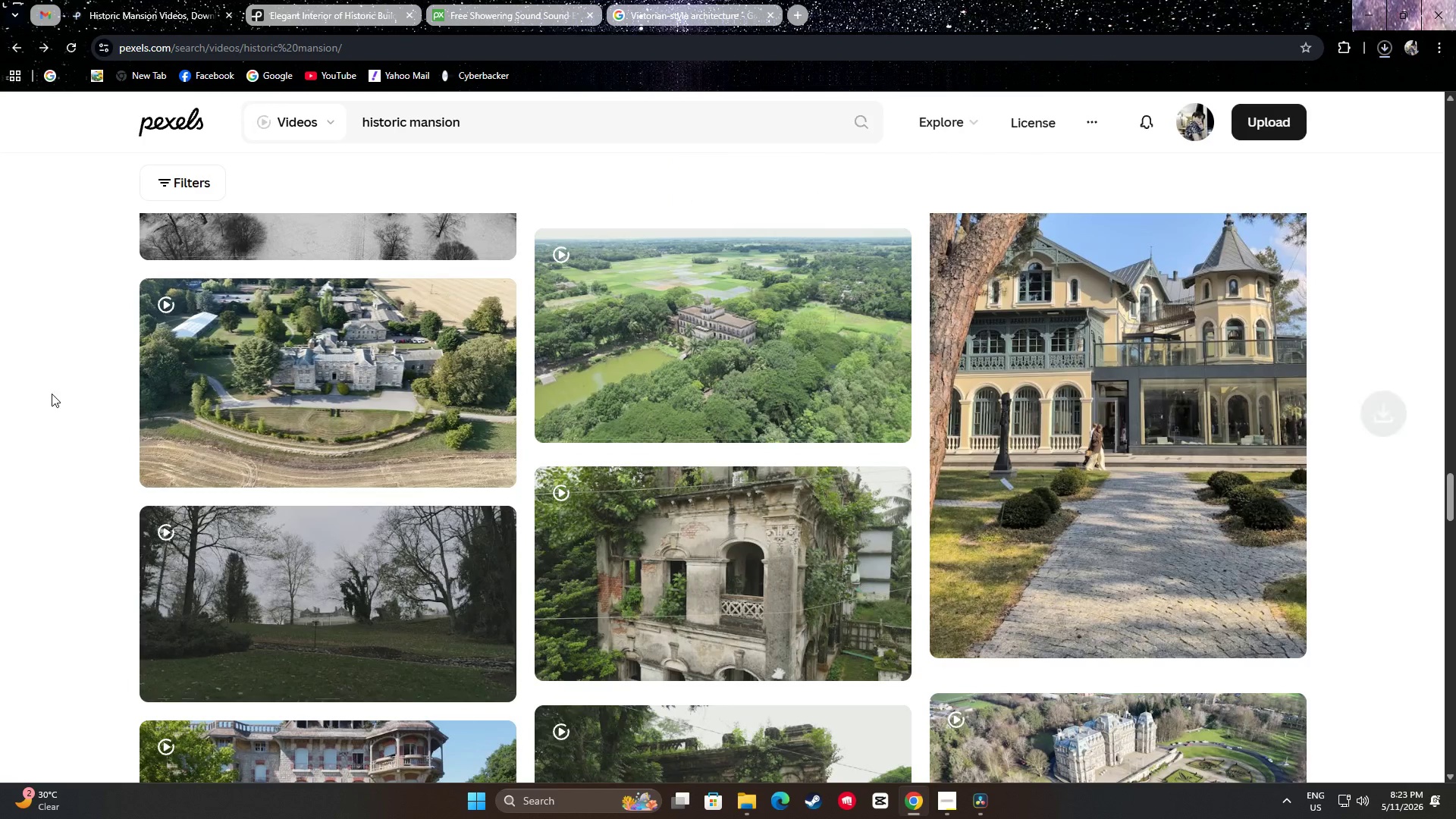 
scroll: coordinate [88, 387], scroll_direction: down, amount: 9.0
 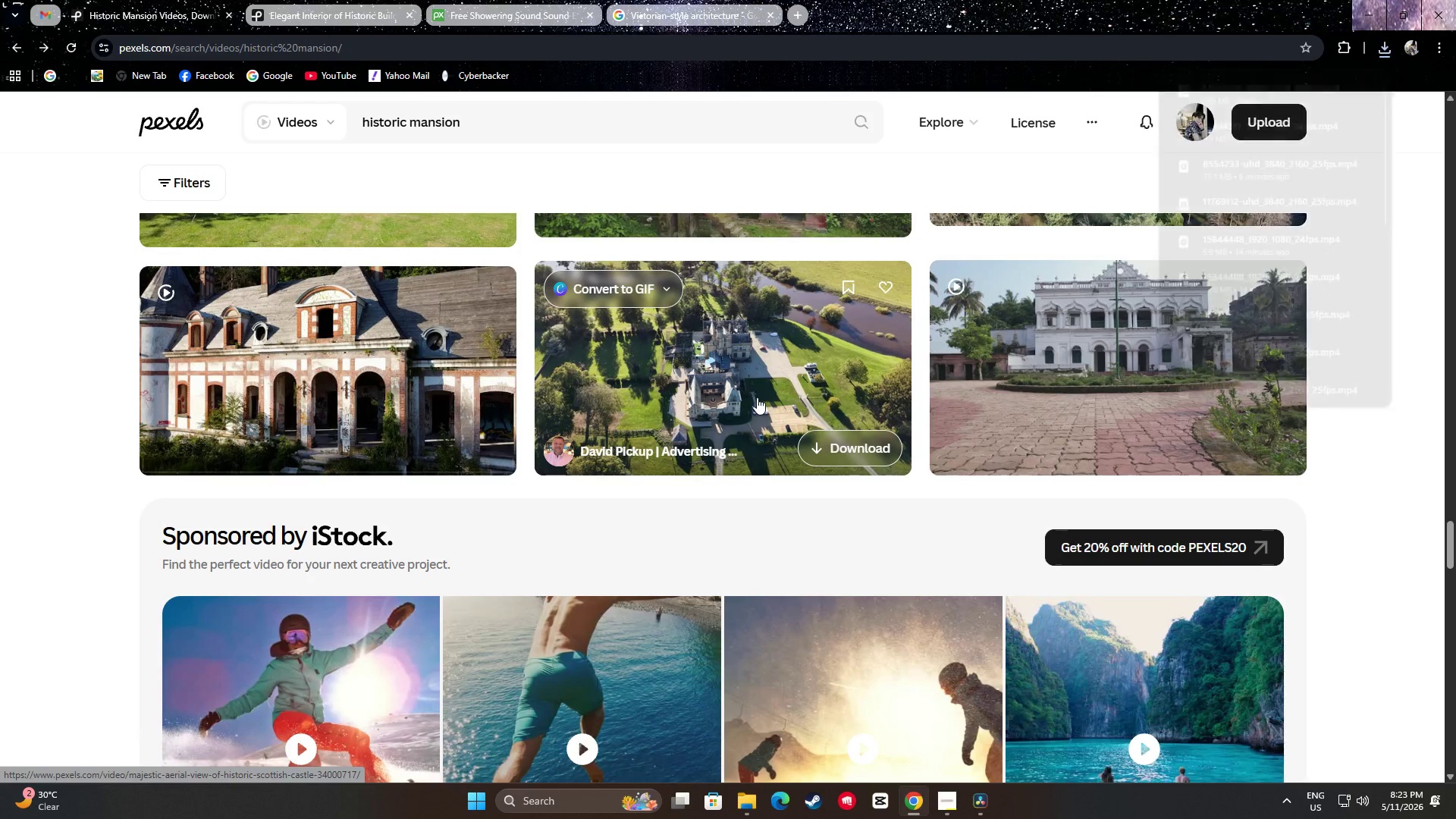 
wait(11.25)
 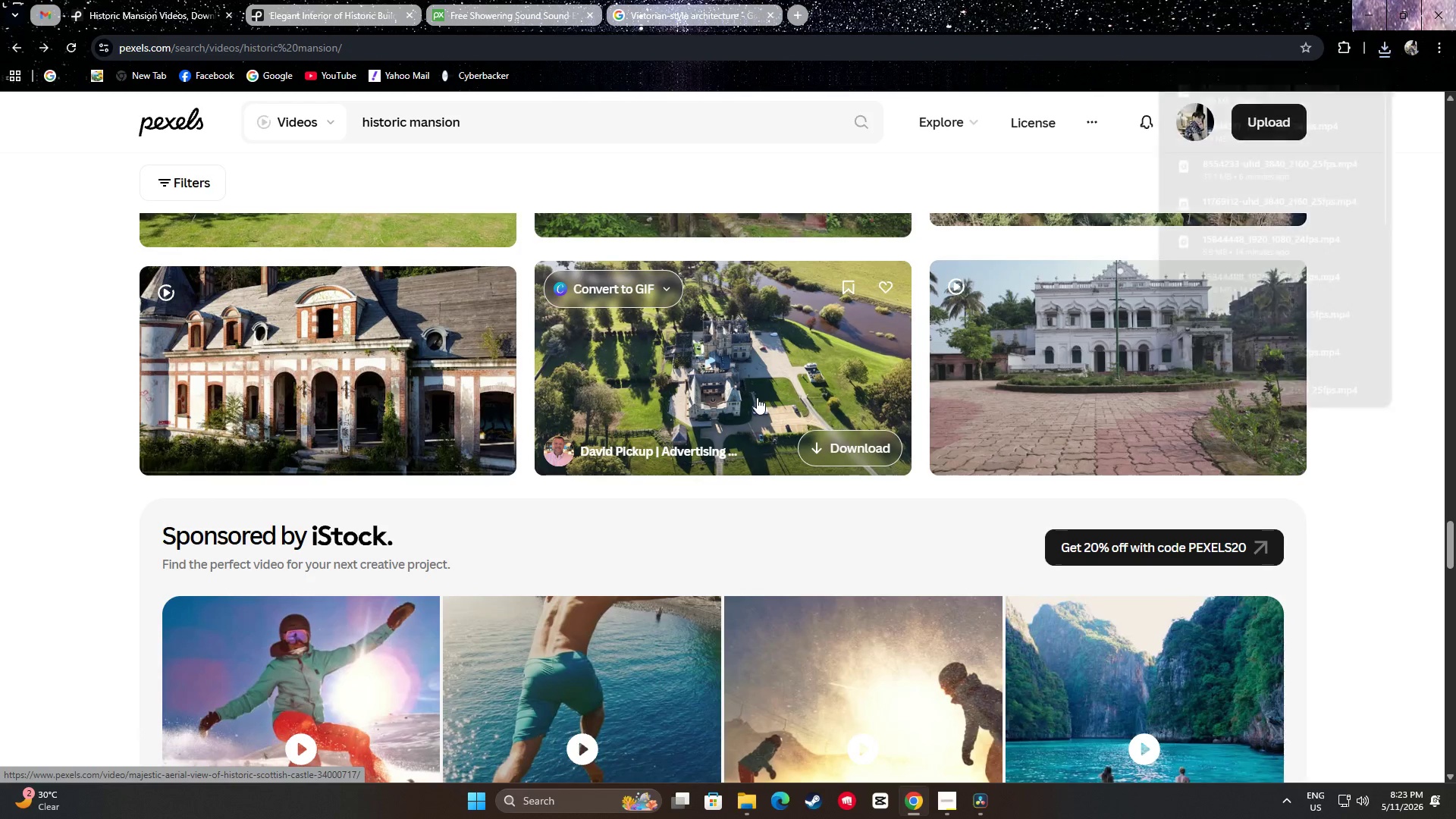 
scroll: coordinate [1422, 441], scroll_direction: down, amount: 21.0
 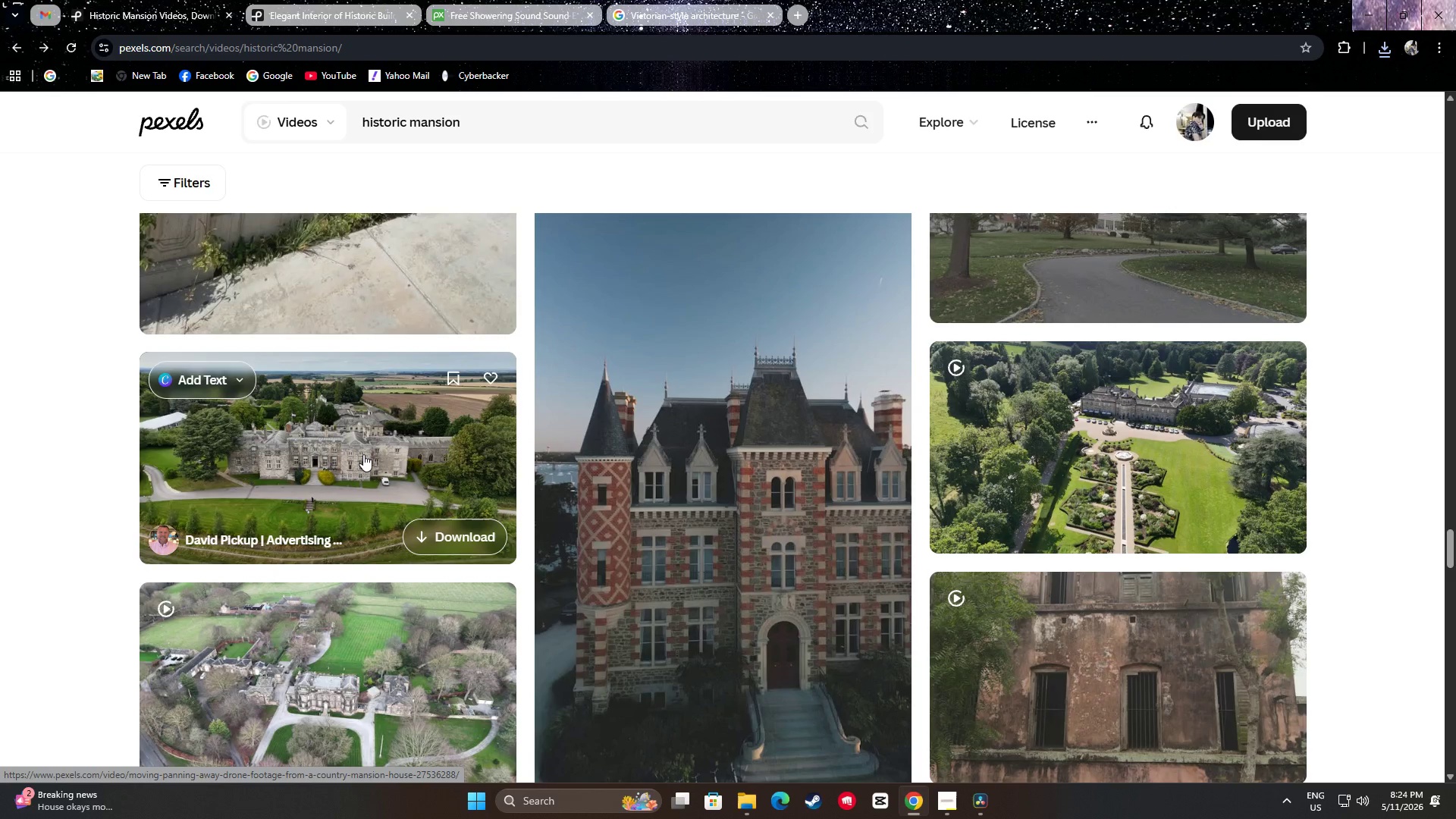 
wait(37.68)
 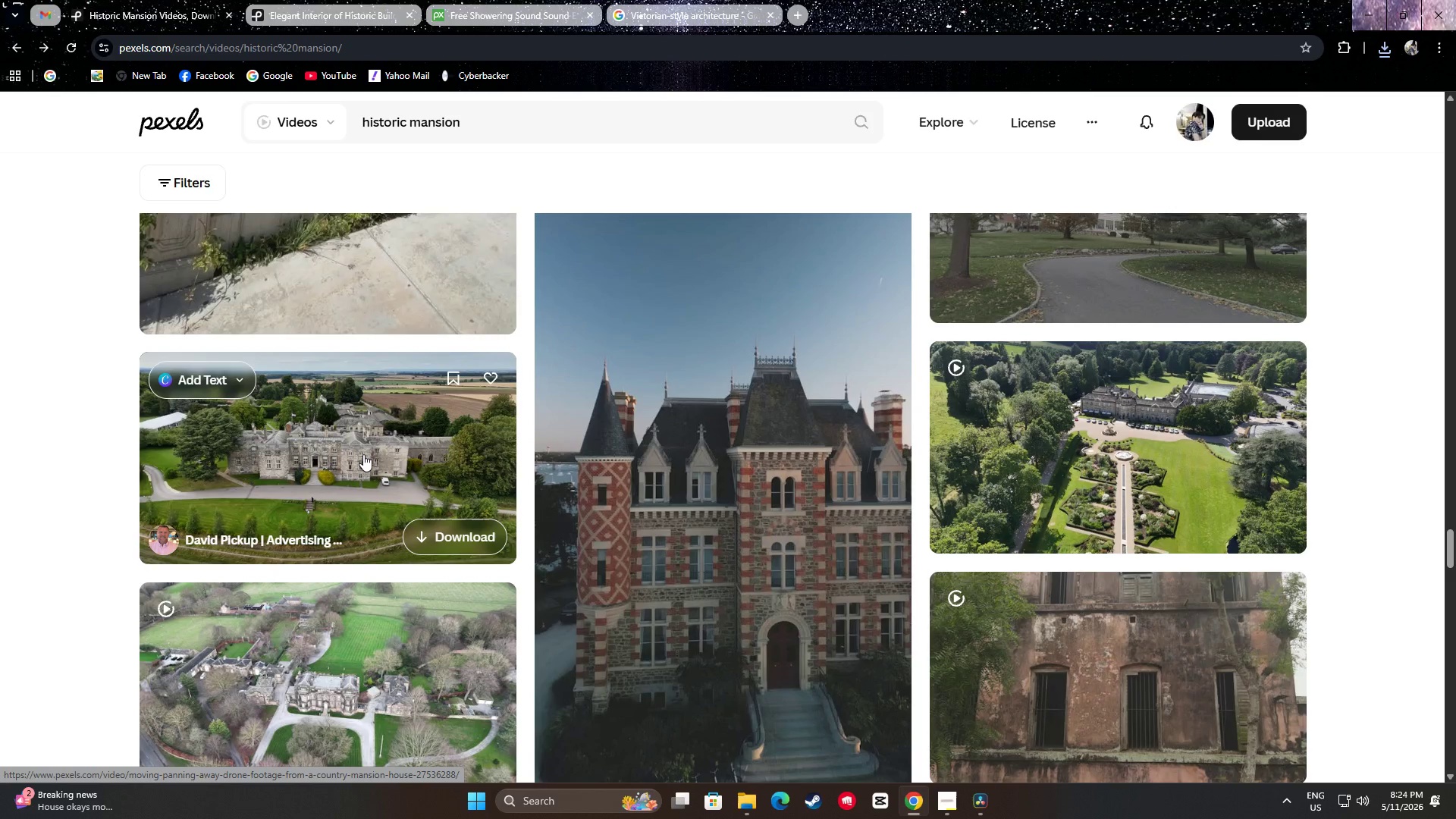 
left_click([441, 539])
 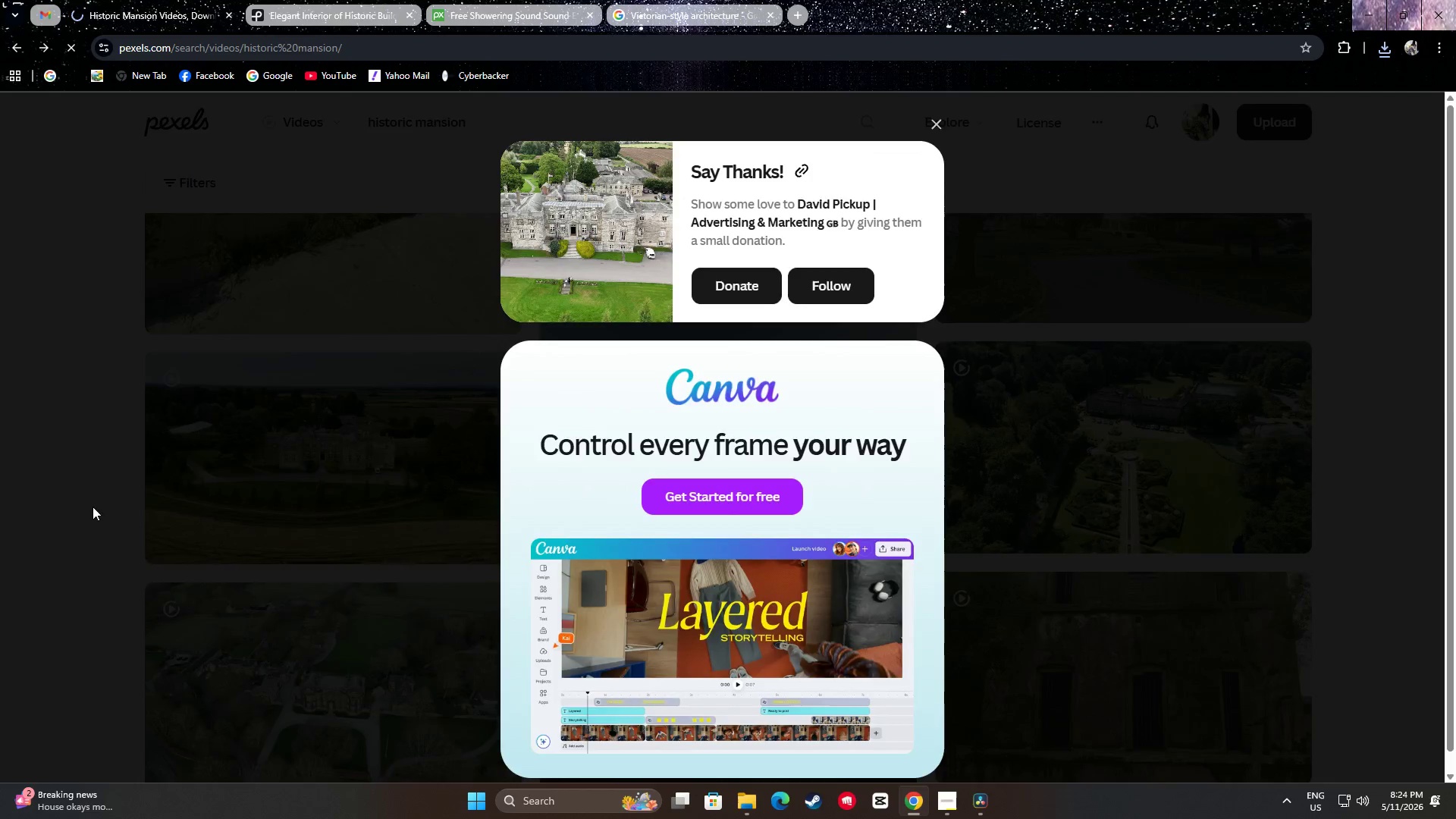 
scroll: coordinate [86, 498], scroll_direction: down, amount: 4.0
 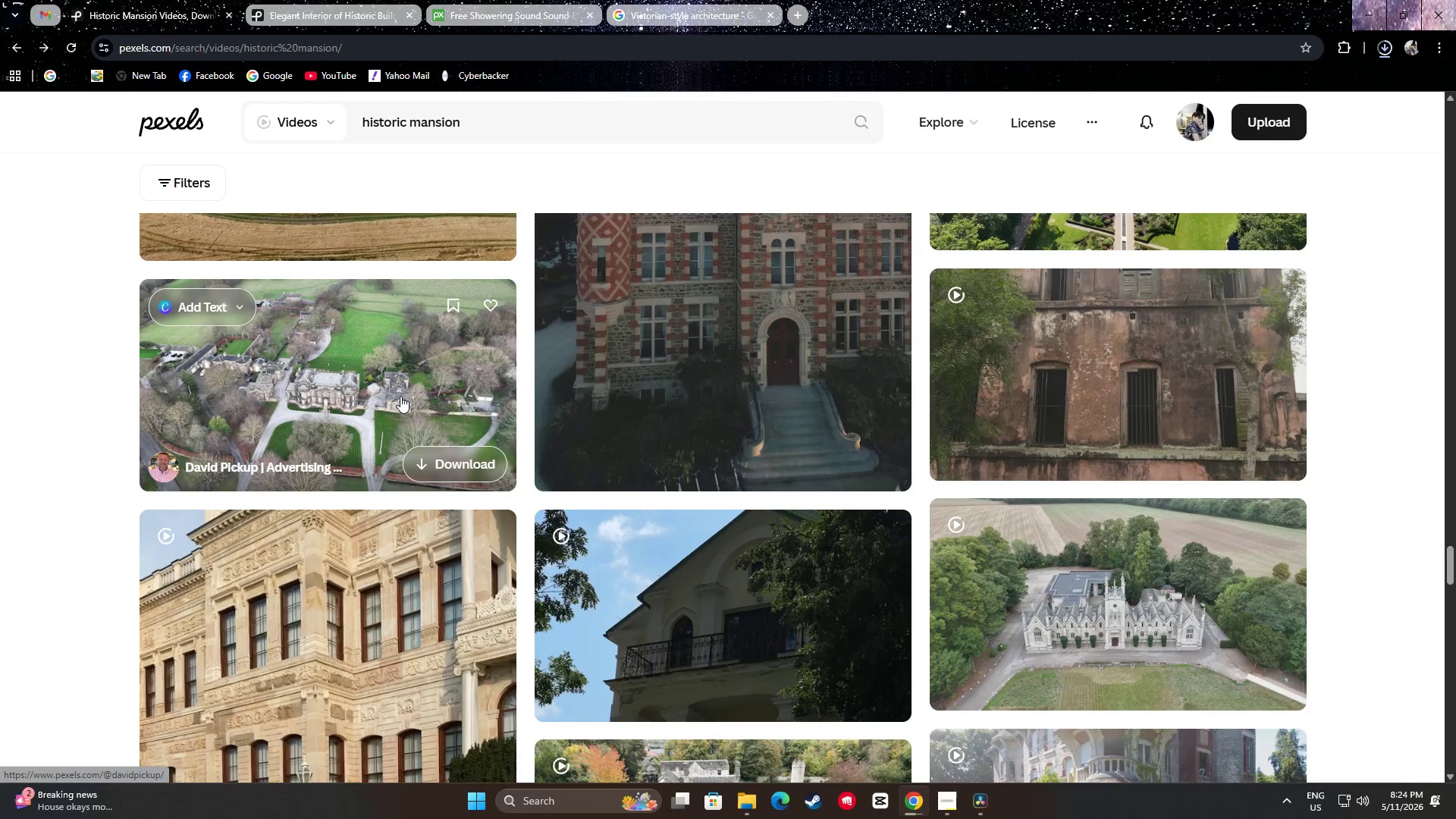 
wait(9.92)
 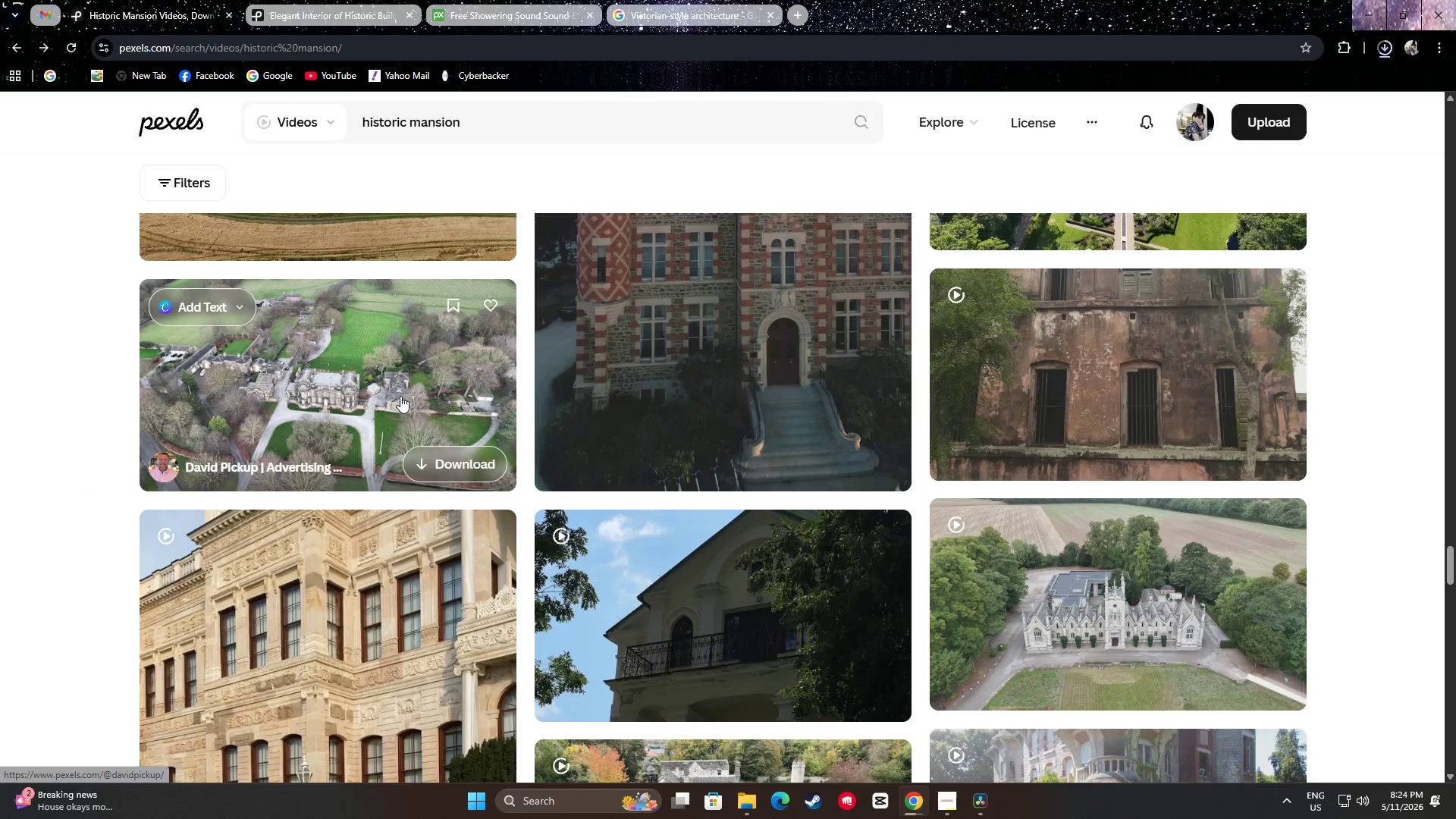 
mouse_move([472, 400])
 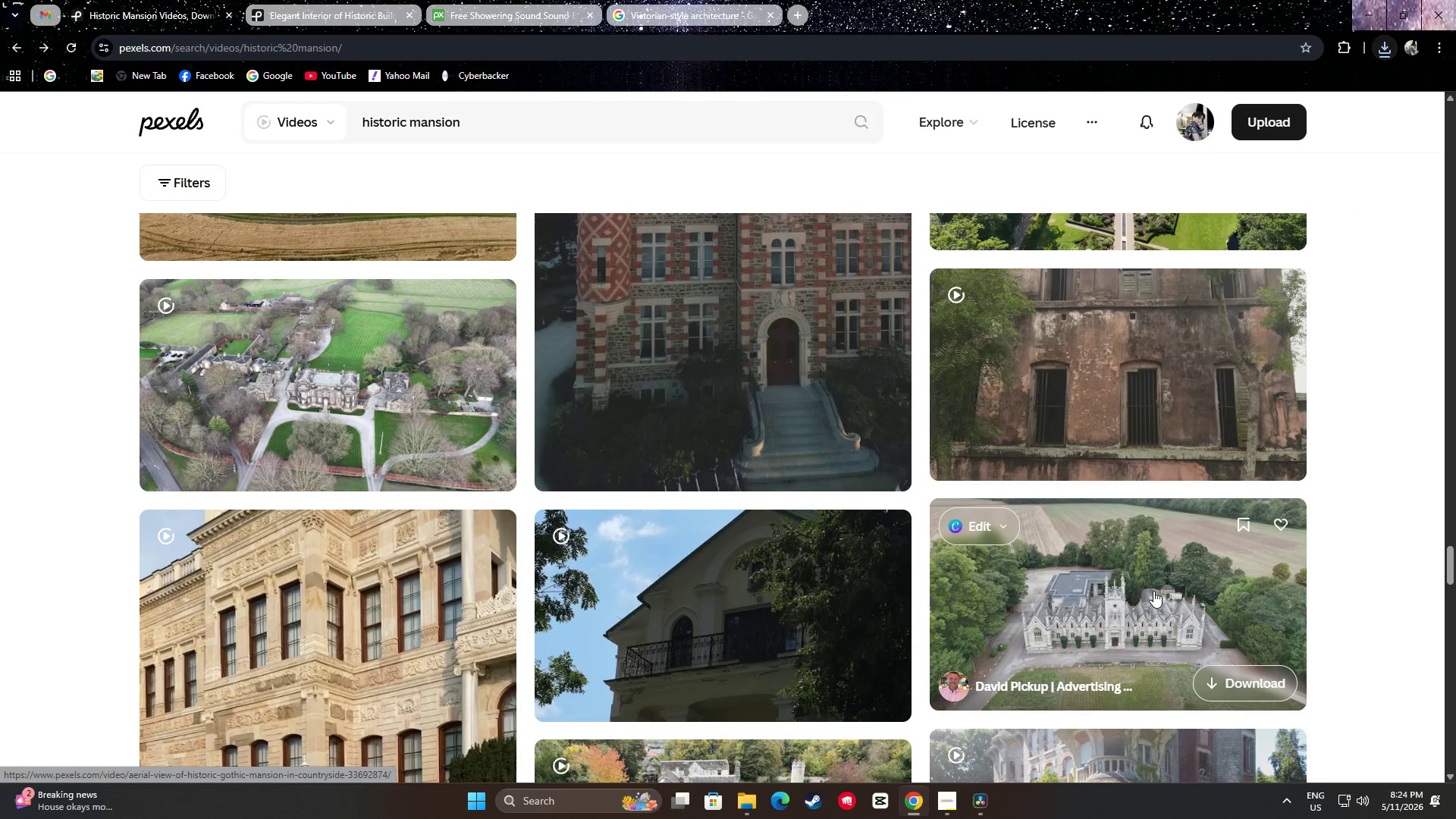 
scroll: coordinate [1151, 579], scroll_direction: down, amount: 1.0
 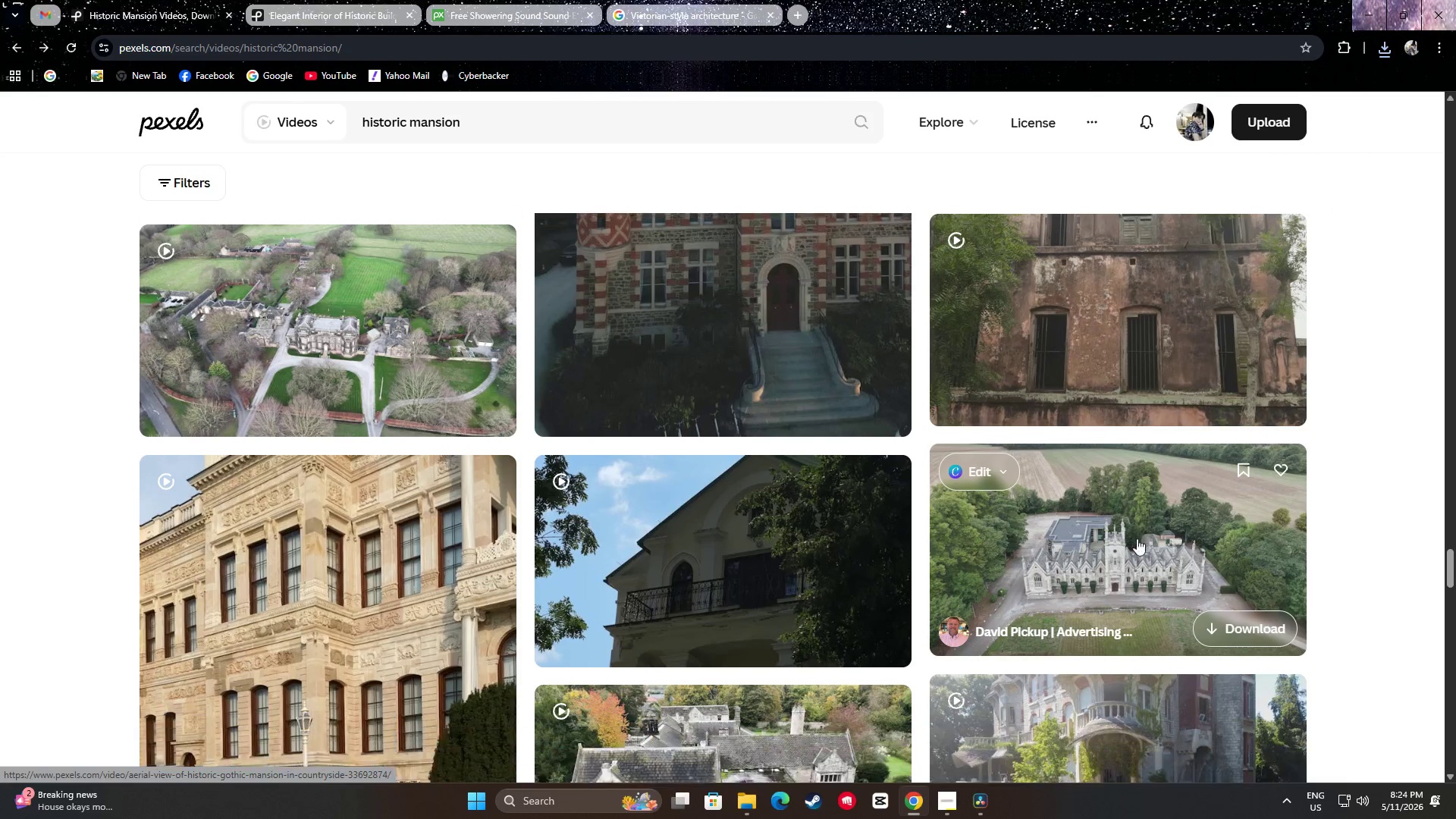 
mouse_move([1141, 513])
 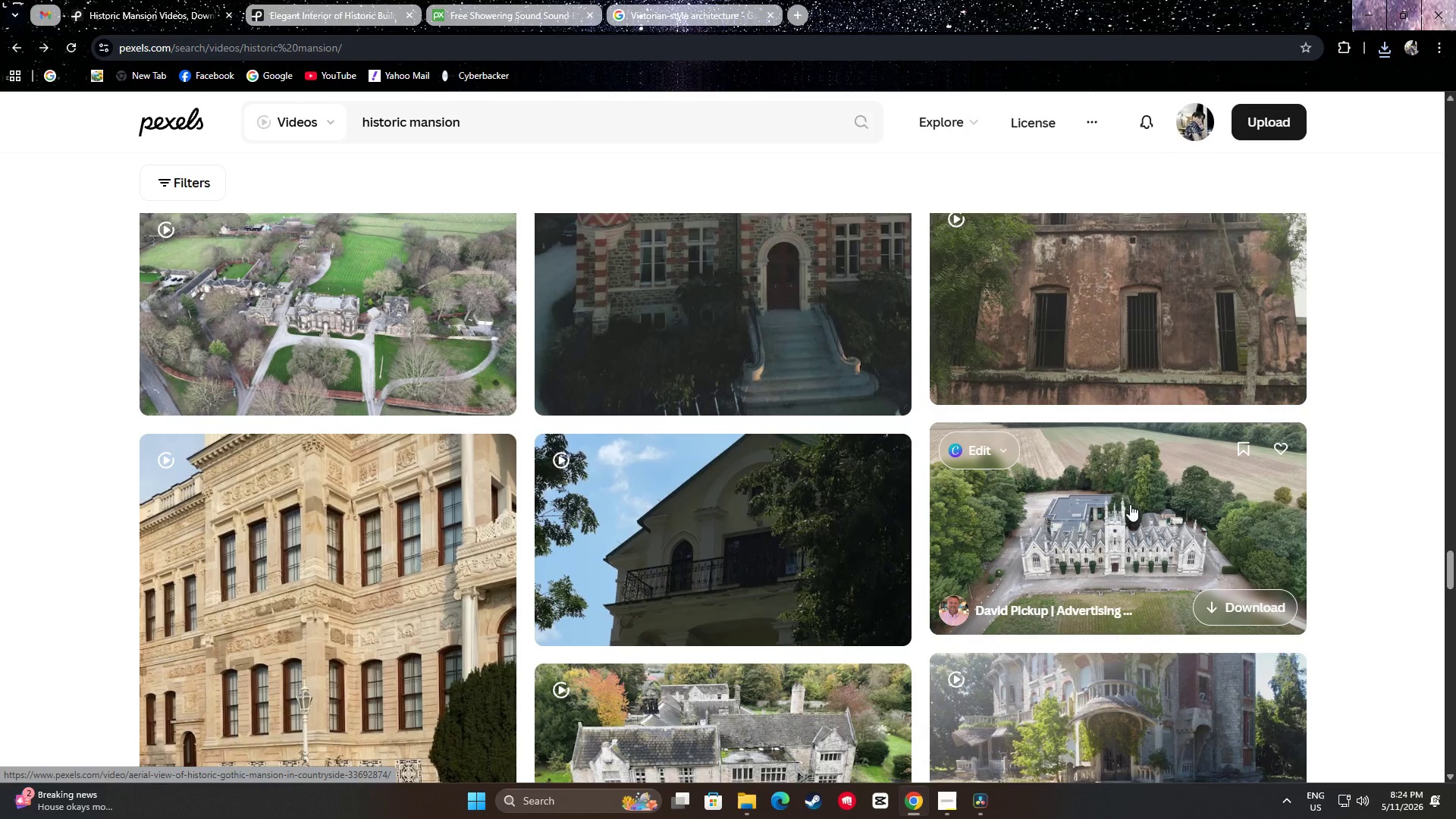 
scroll: coordinate [1122, 491], scroll_direction: down, amount: 1.0
 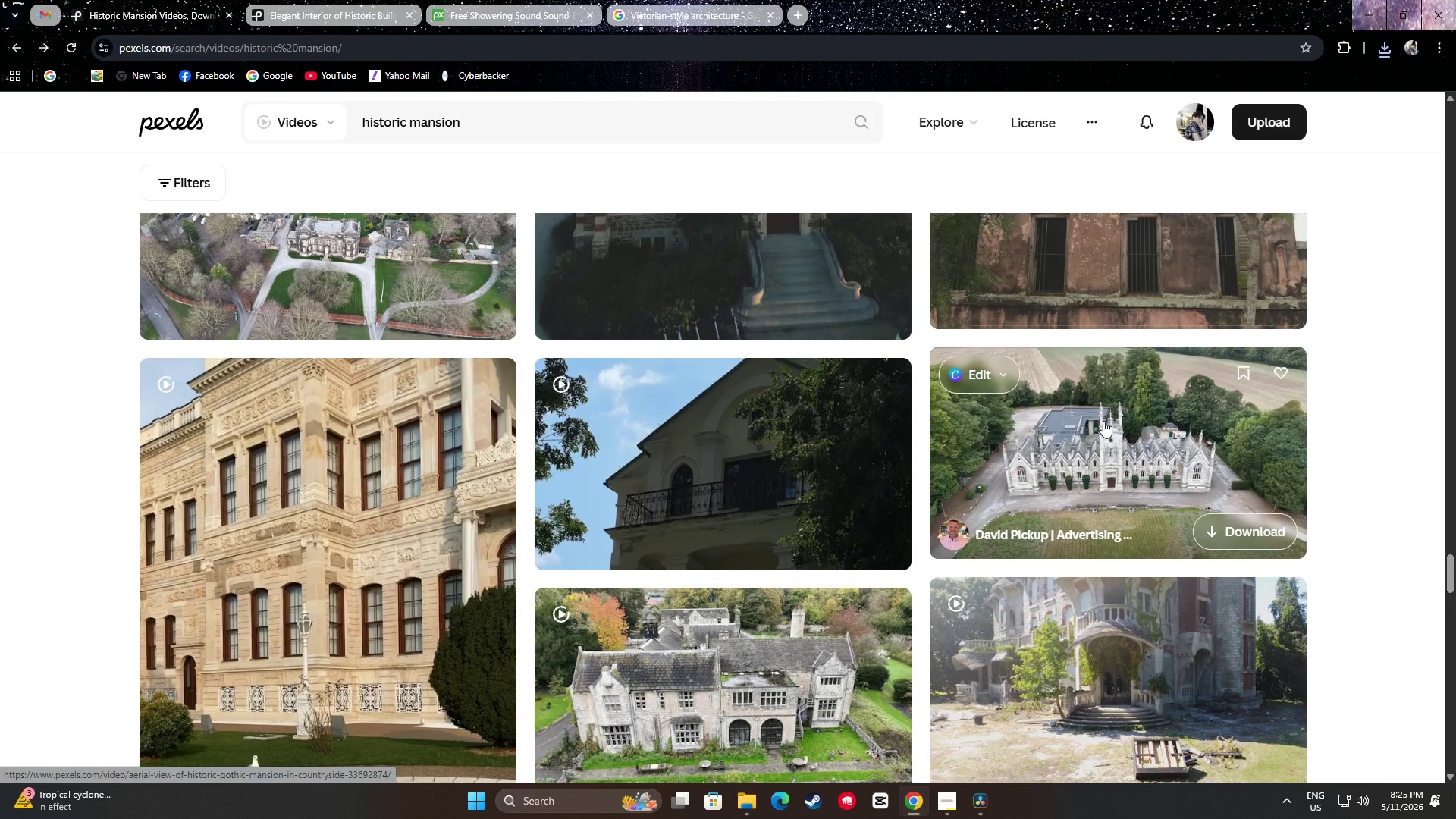 
wait(6.4)
 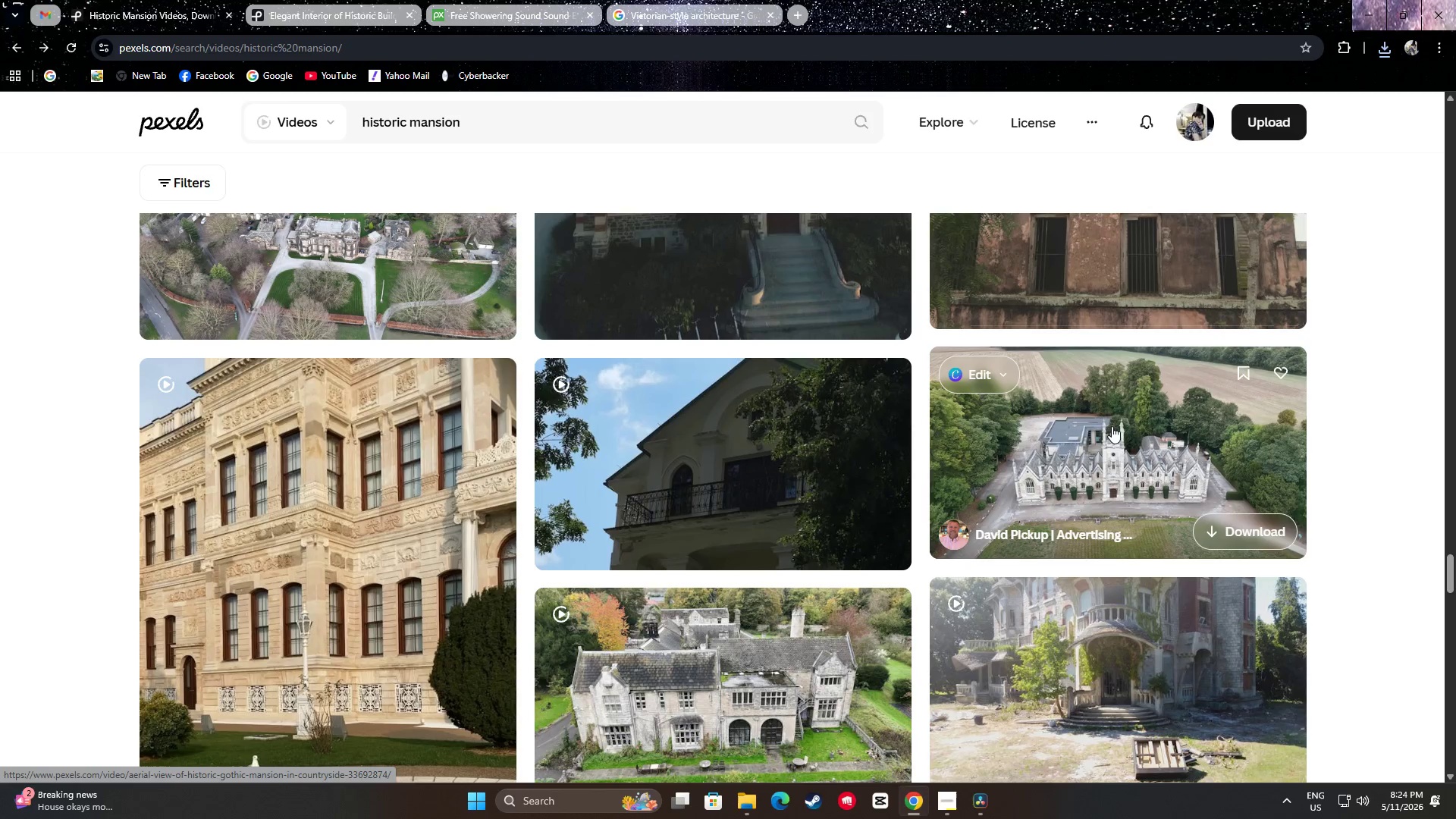 
scroll: coordinate [1015, 504], scroll_direction: up, amount: 4.0
 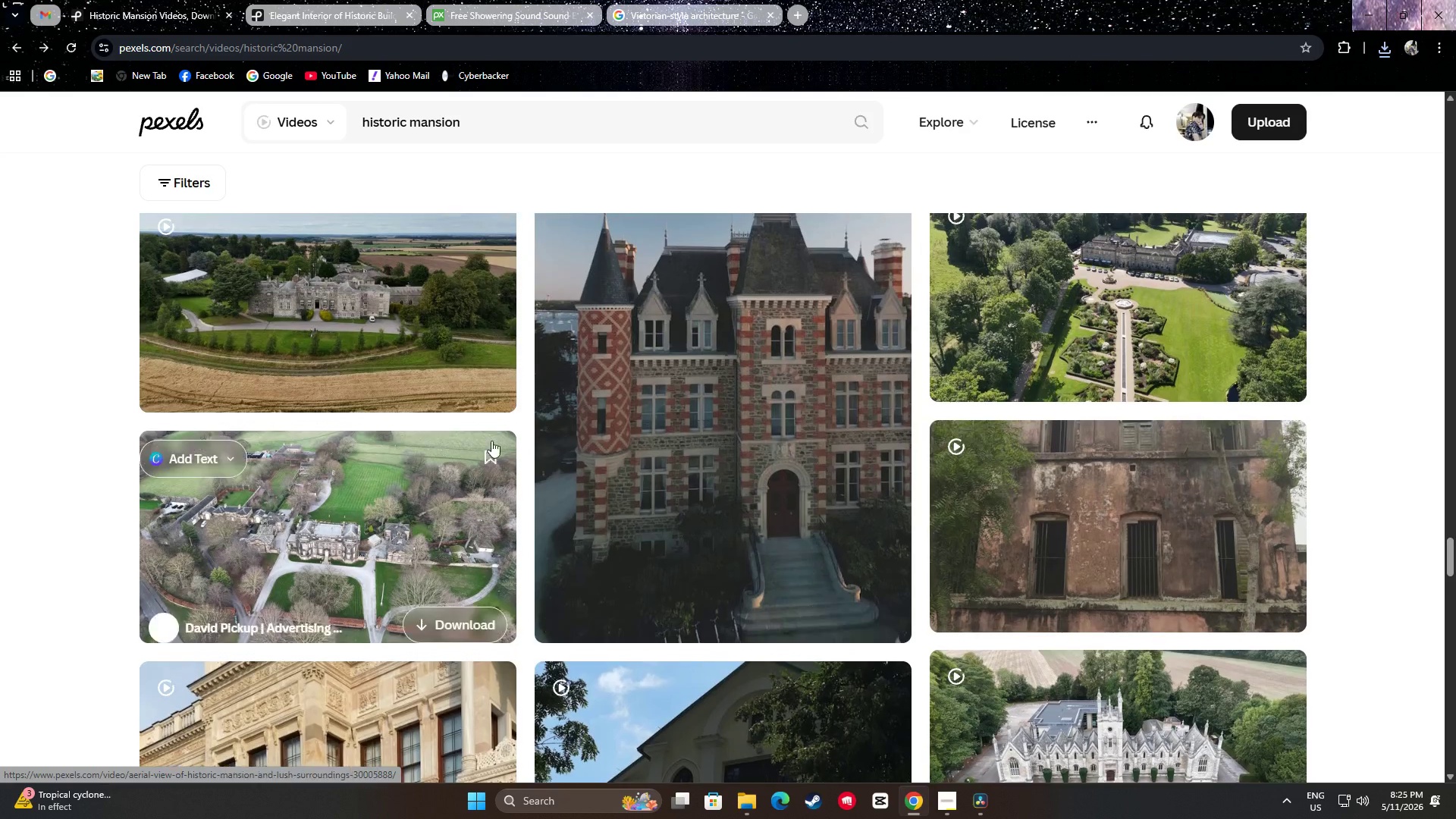 
mouse_move([431, 510])
 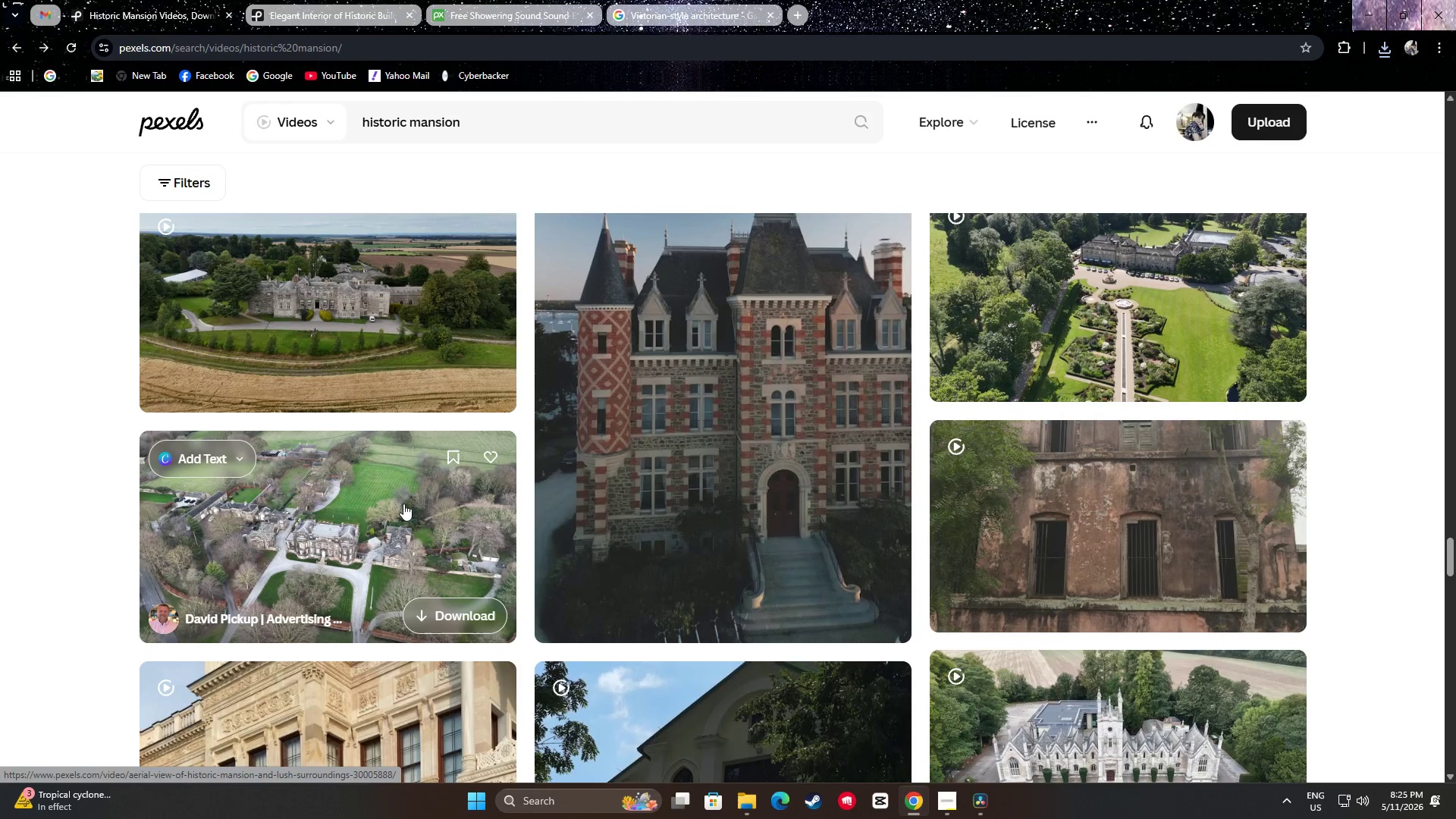 
wait(7.23)
 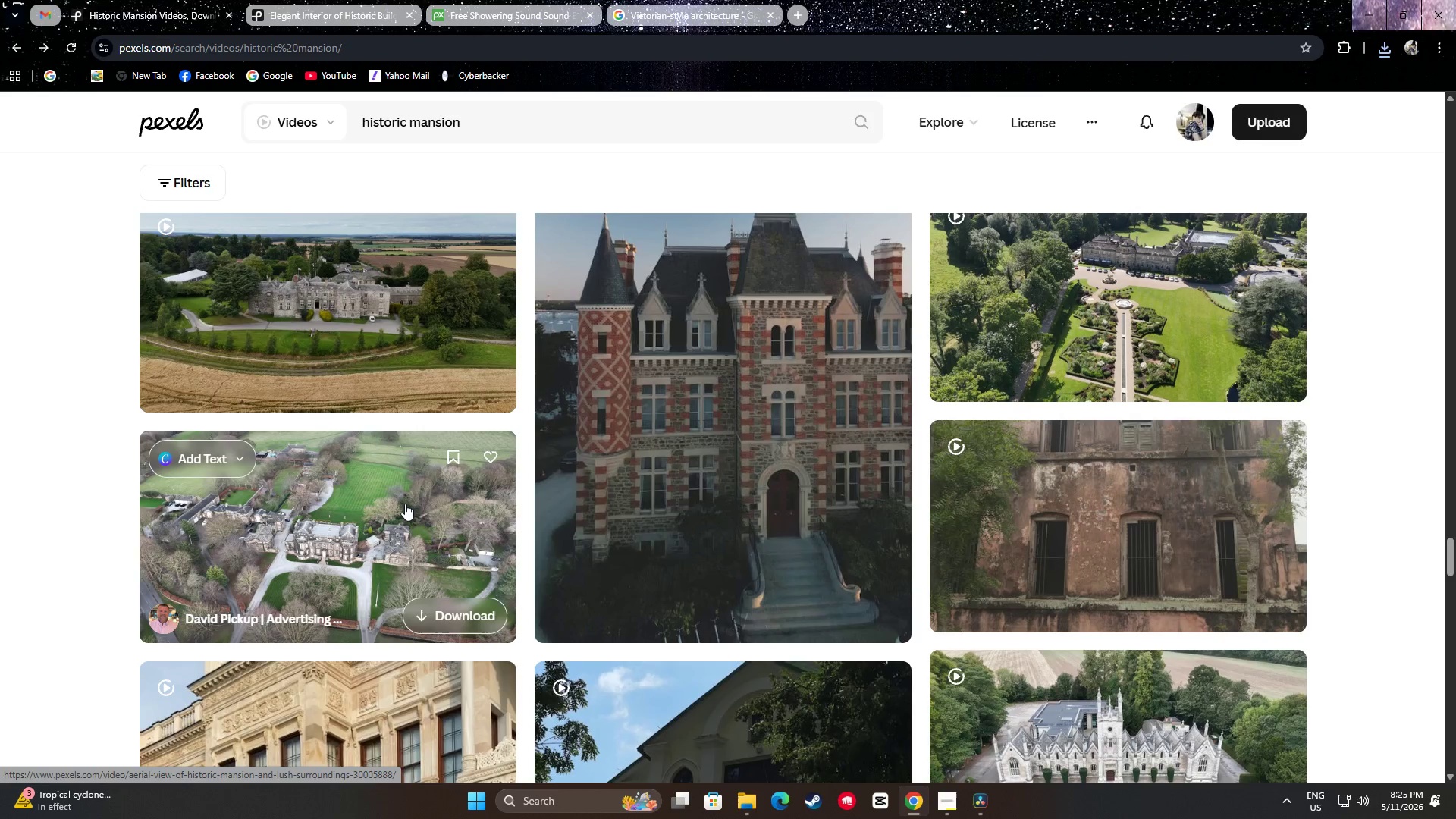 
scroll: coordinate [37, 535], scroll_direction: down, amount: 1.0
 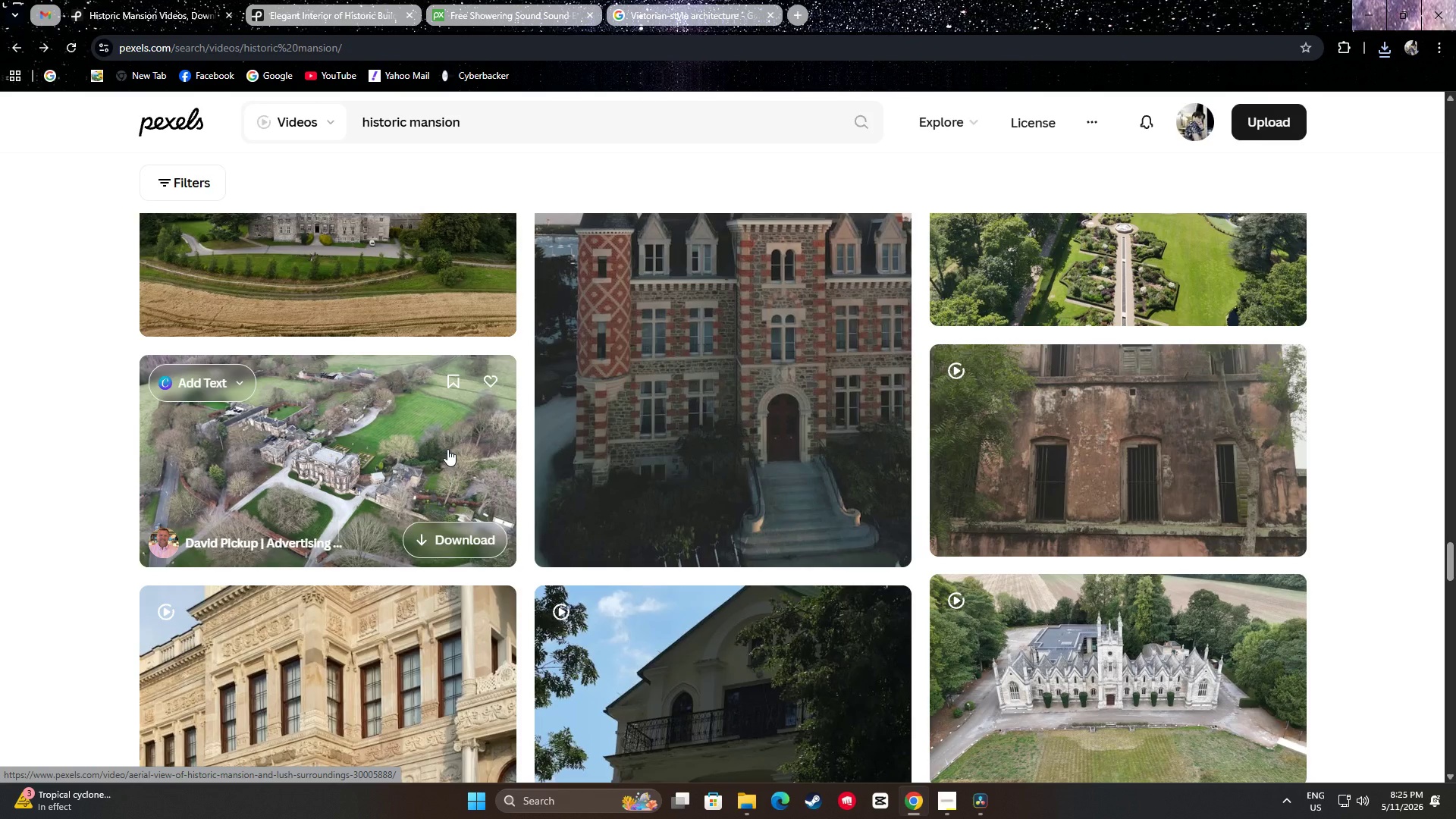 
wait(12.26)
 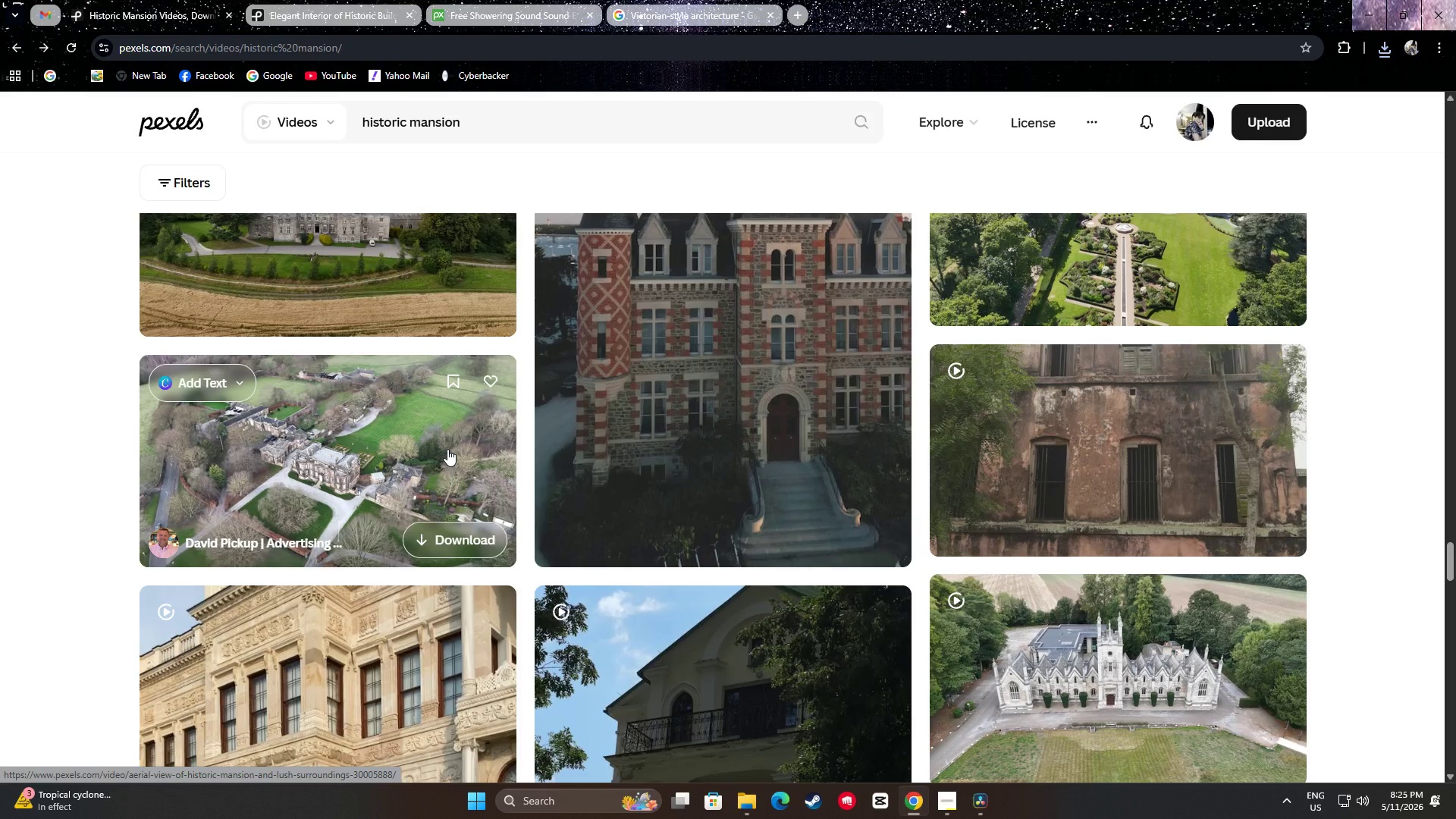 
left_click([436, 537])
 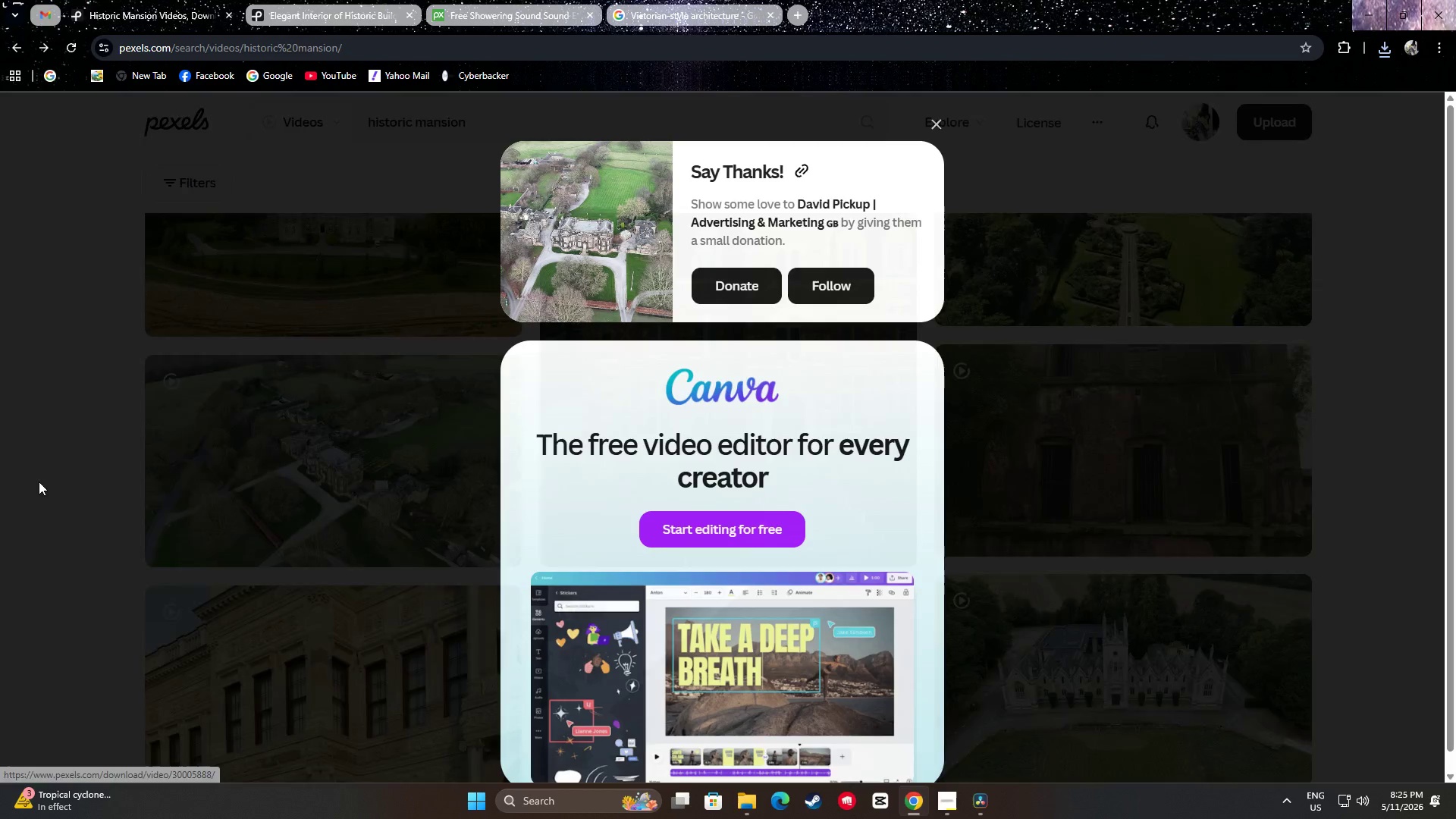 
left_click([8, 477])
 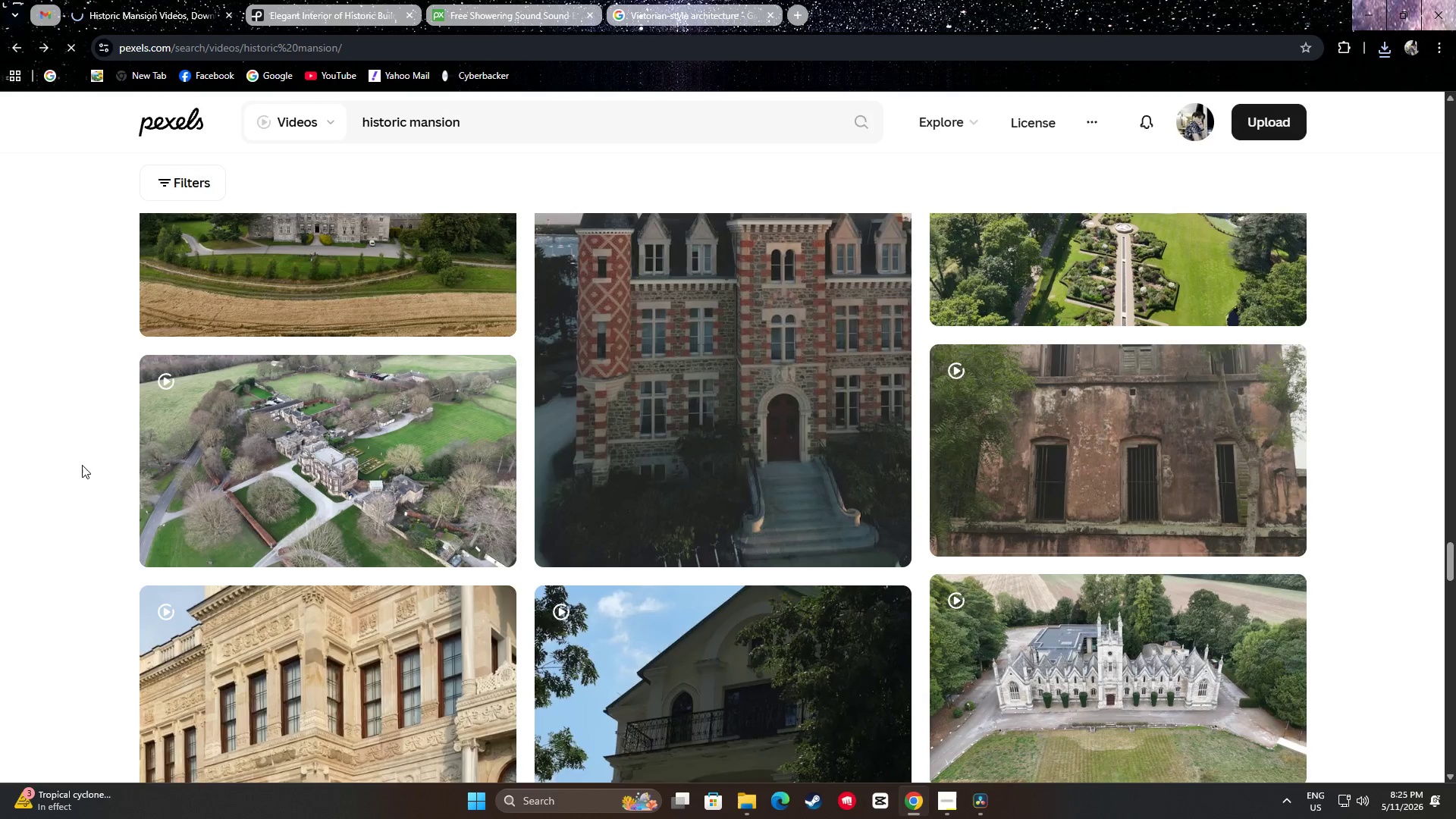 
scroll: coordinate [101, 485], scroll_direction: down, amount: 14.0
 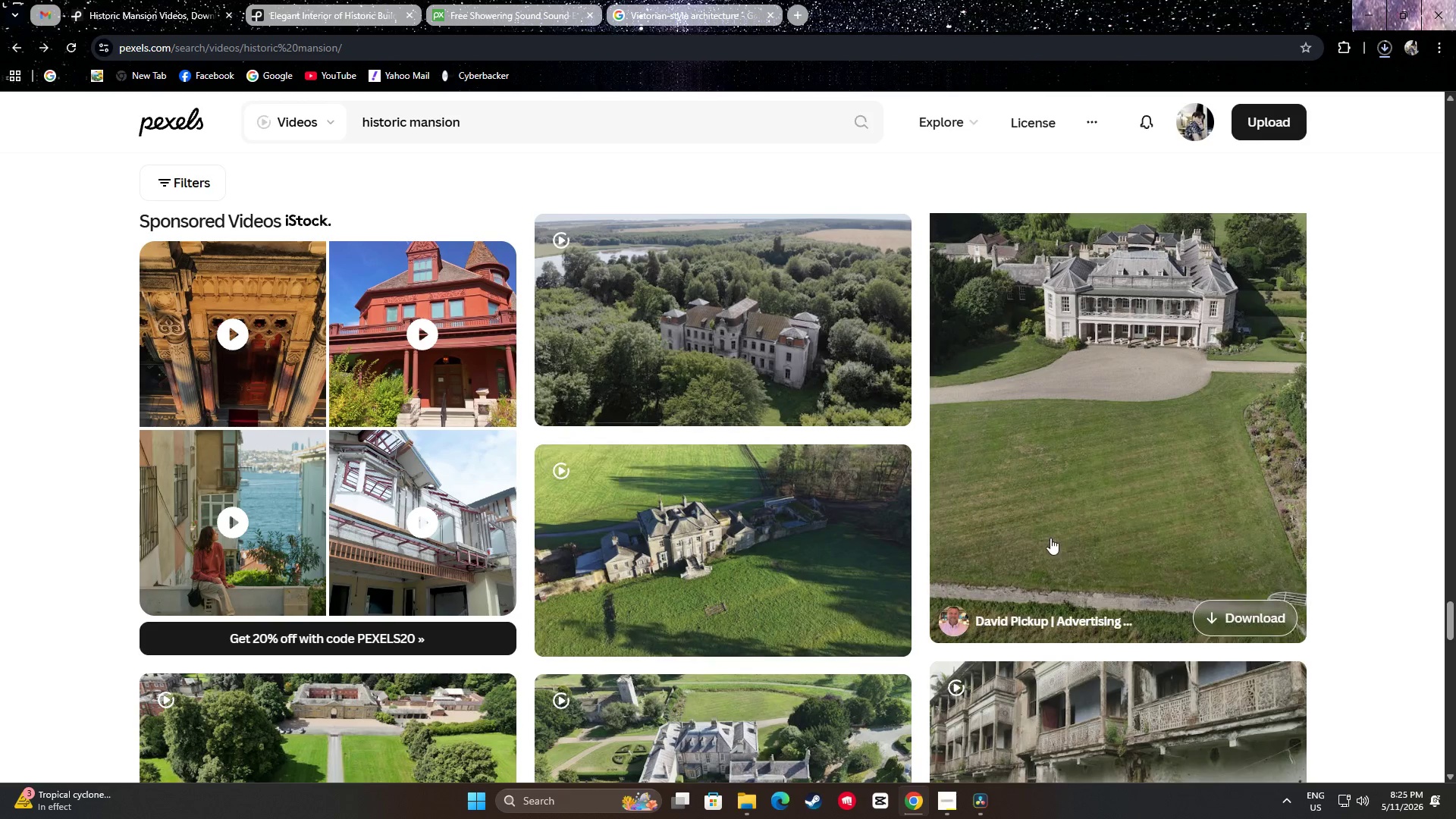 
scroll: coordinate [1128, 535], scroll_direction: up, amount: 1.0
 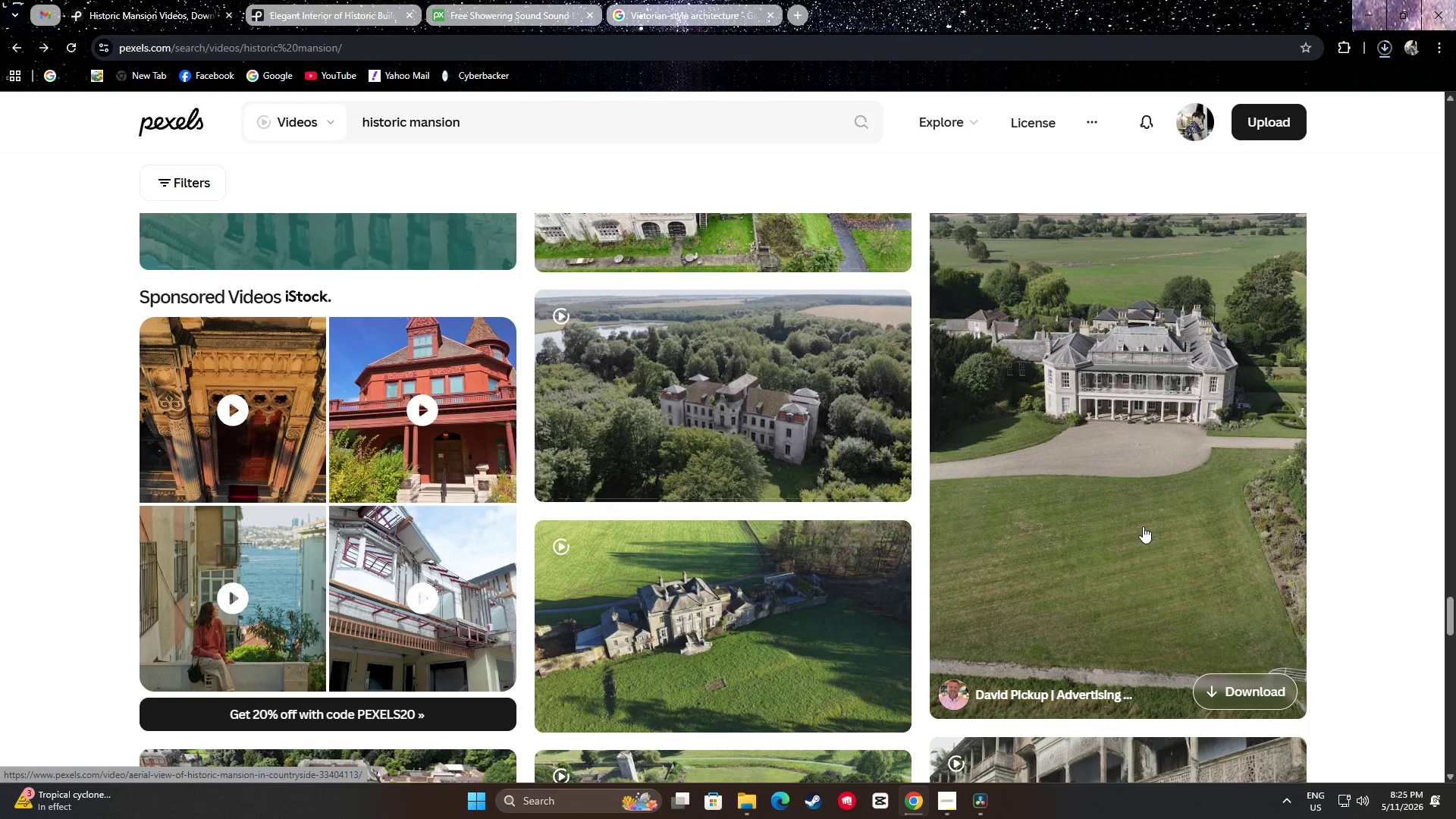 
scroll: coordinate [1142, 526], scroll_direction: down, amount: 2.0
 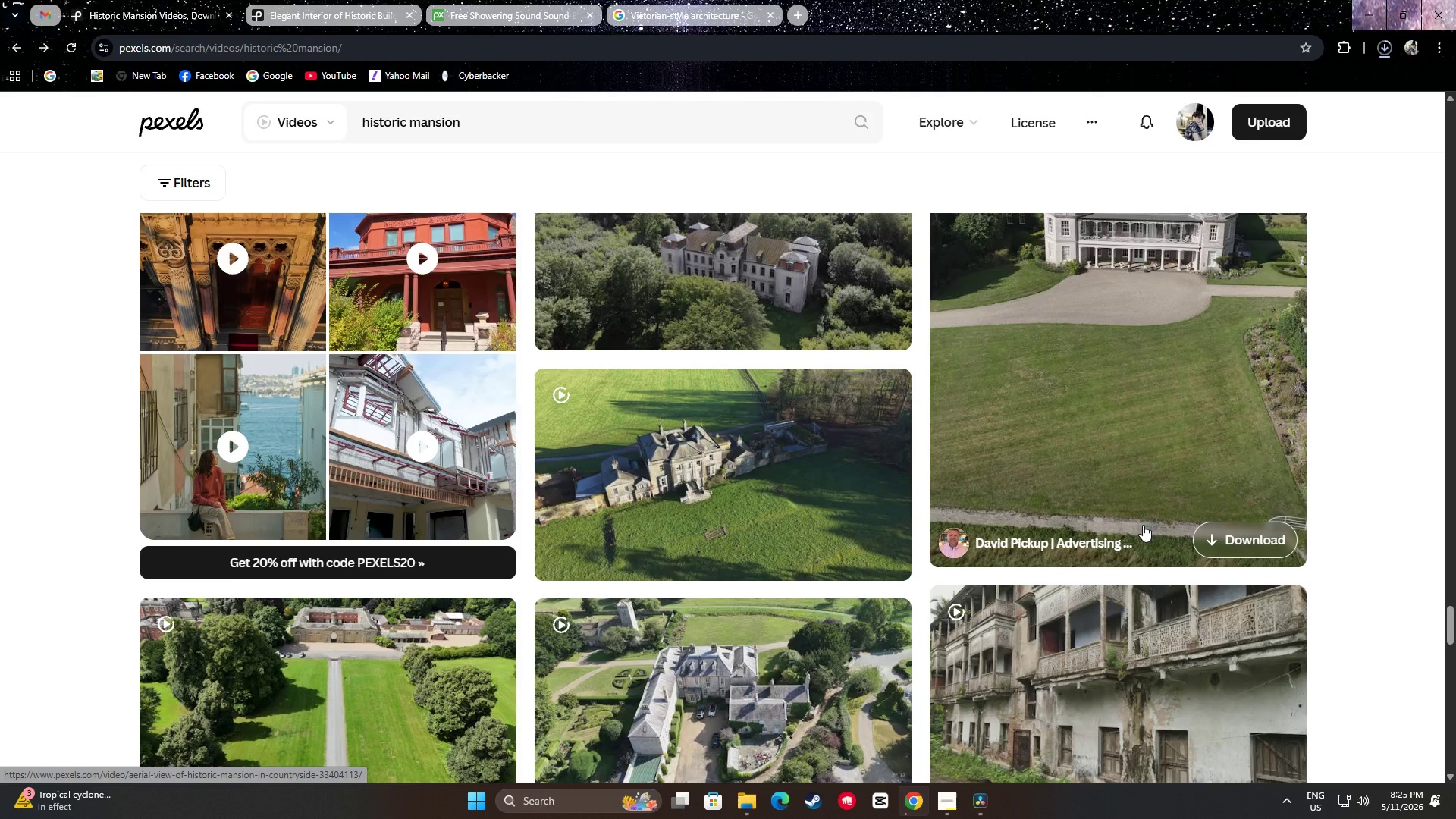 
scroll: coordinate [1142, 524], scroll_direction: up, amount: 2.0
 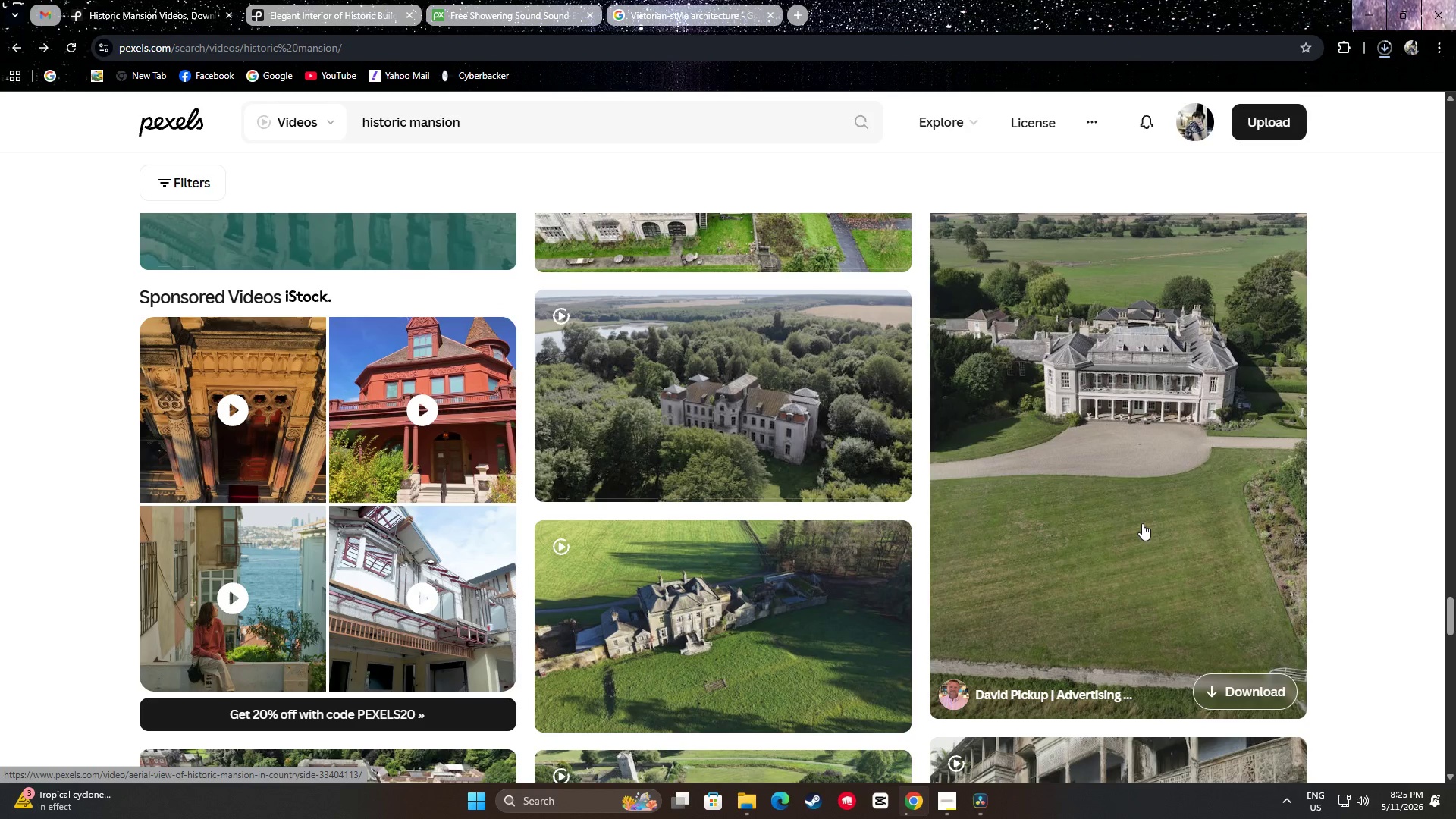 
scroll: coordinate [1433, 527], scroll_direction: down, amount: 23.0
 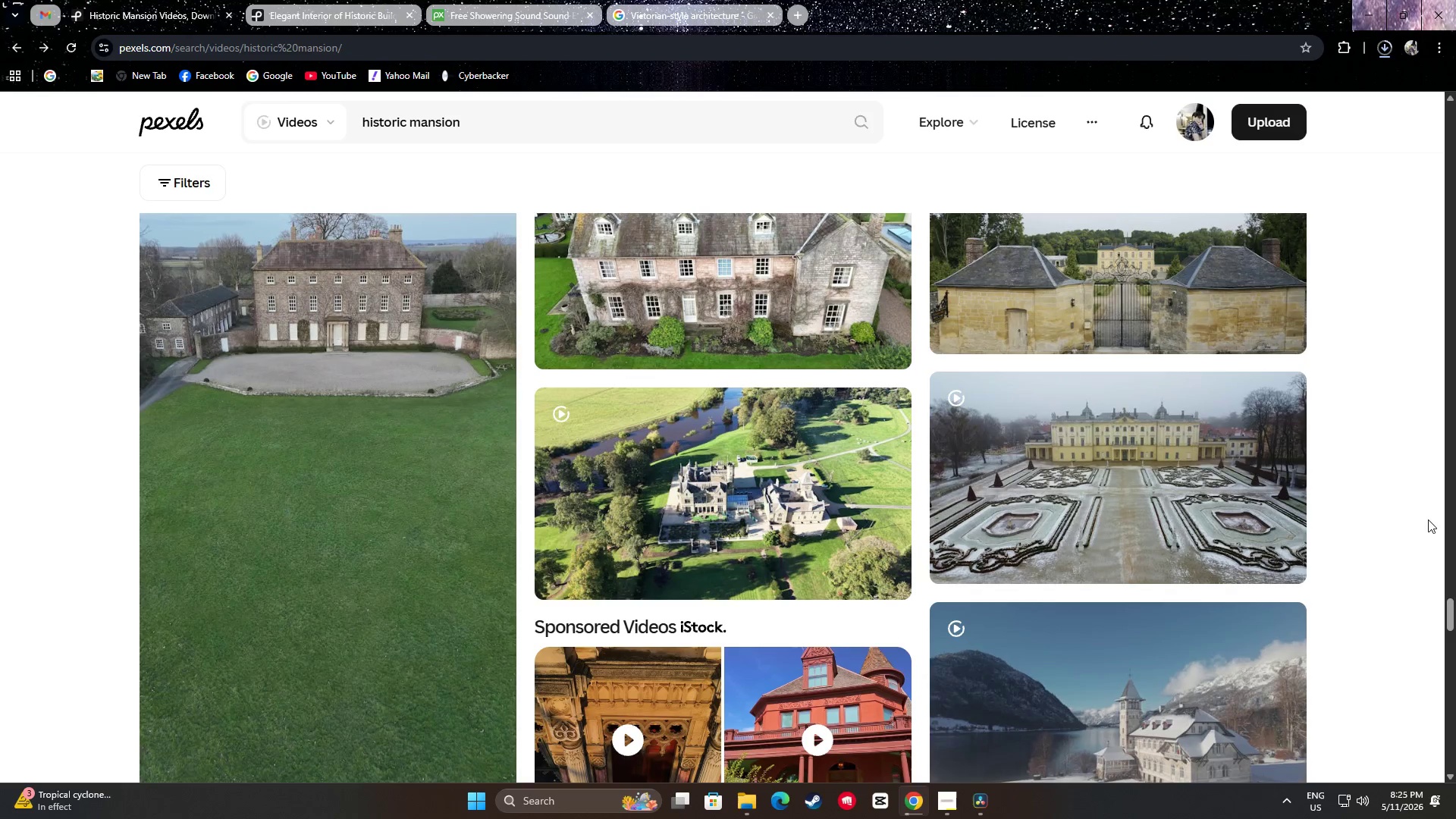 
scroll: coordinate [1404, 522], scroll_direction: down, amount: 6.0
 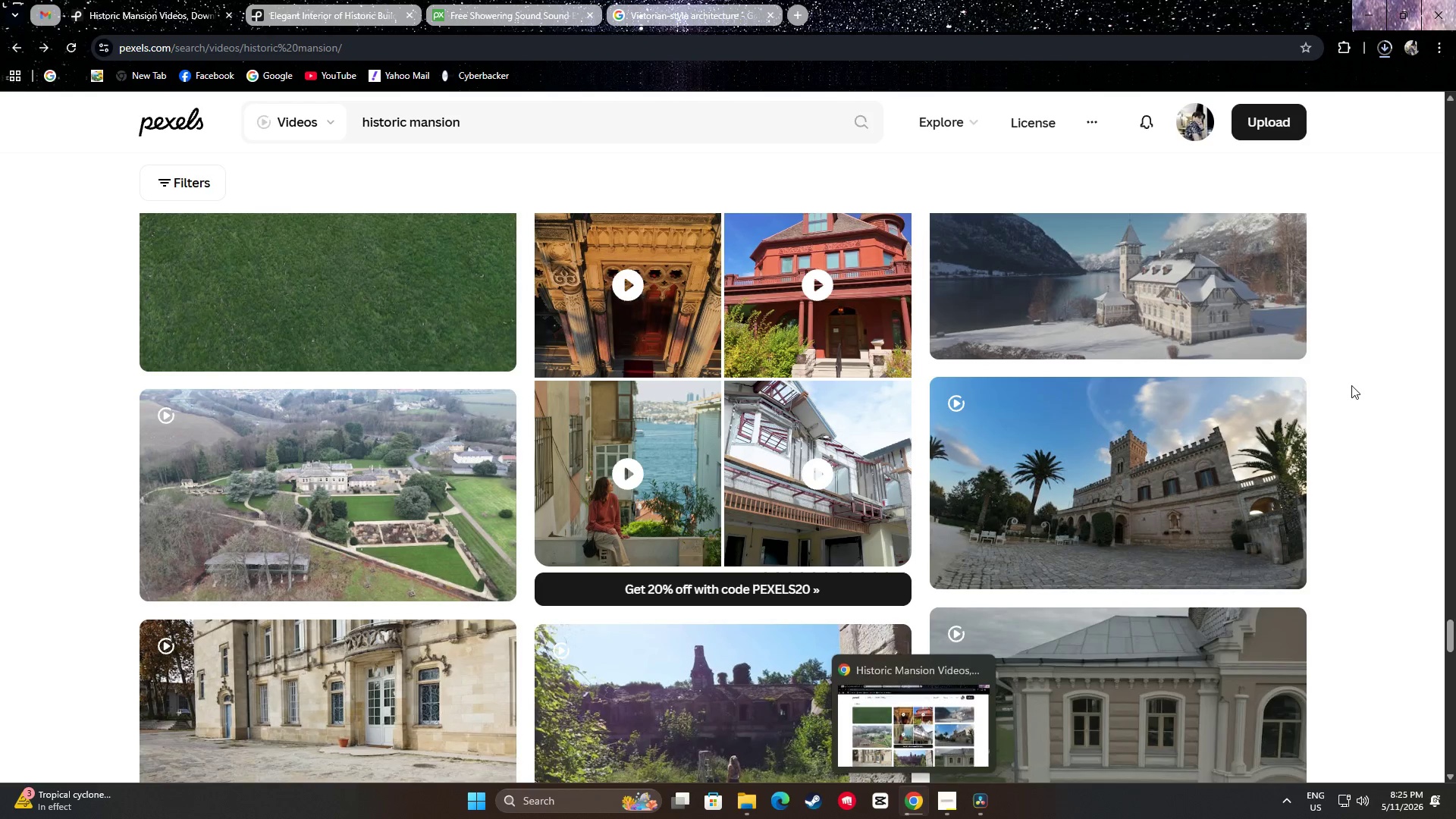 
left_click([1381, 51])
 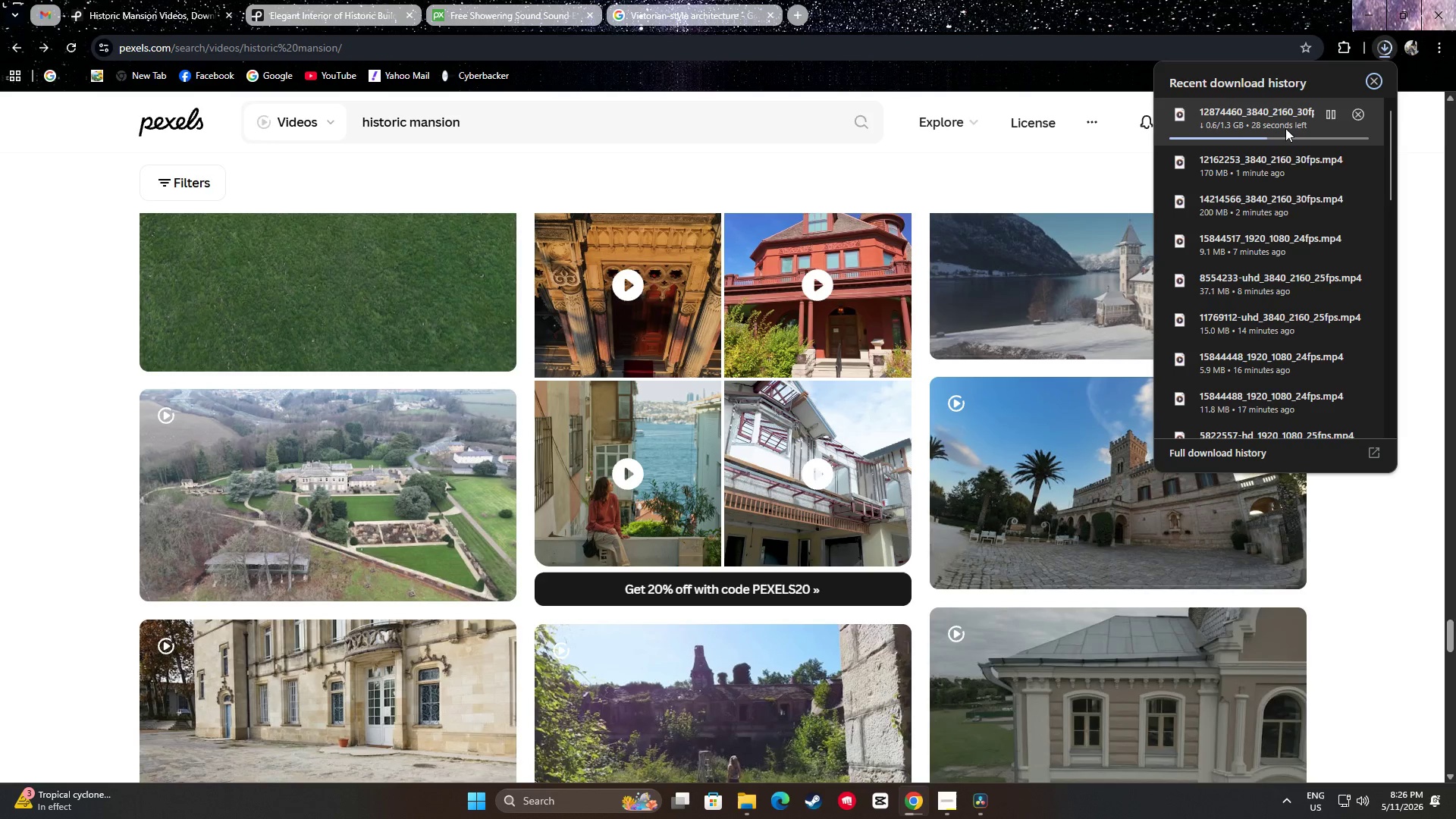 
wait(16.94)
 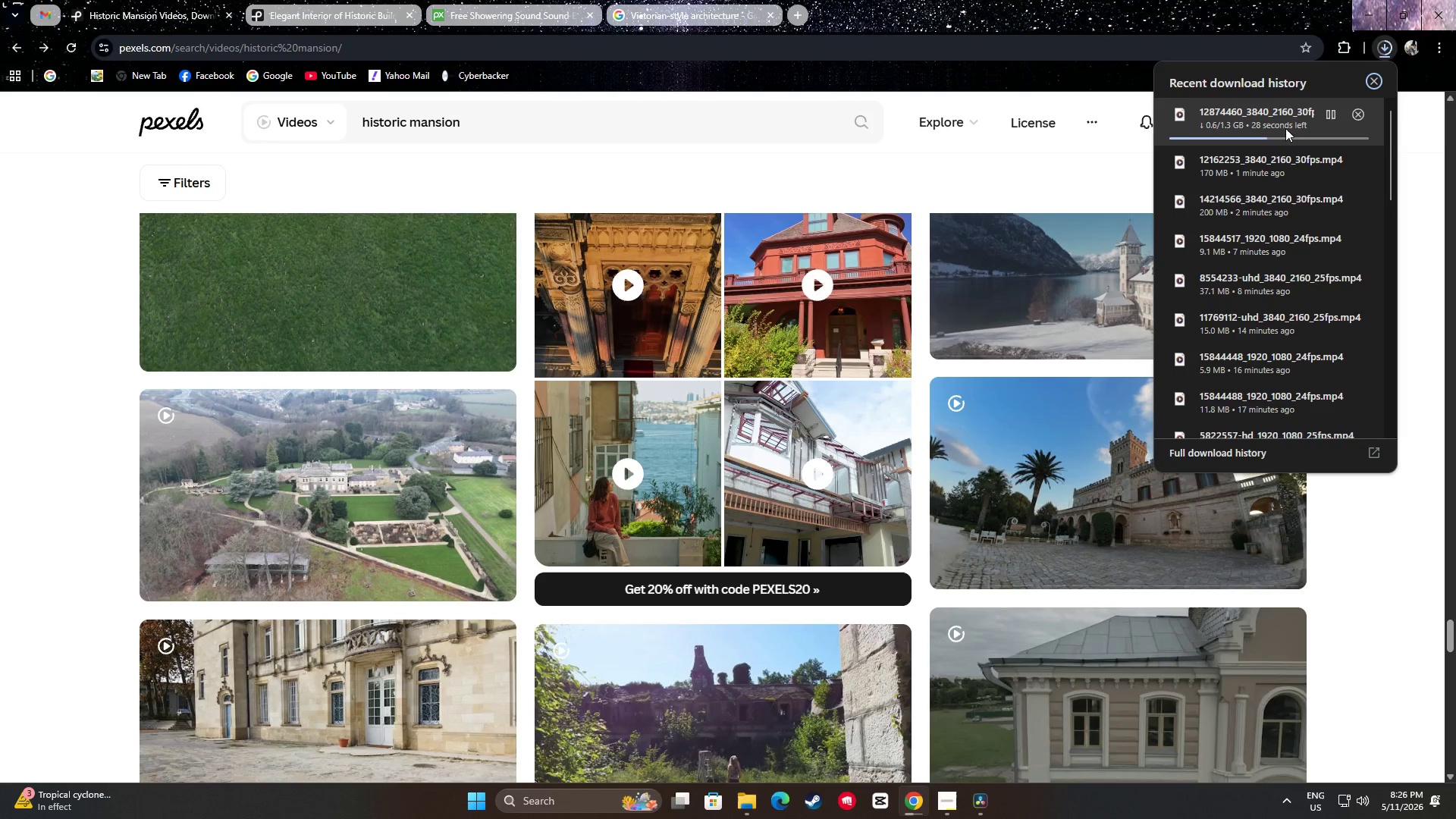 
scroll: coordinate [1297, 158], scroll_direction: down, amount: 2.0
 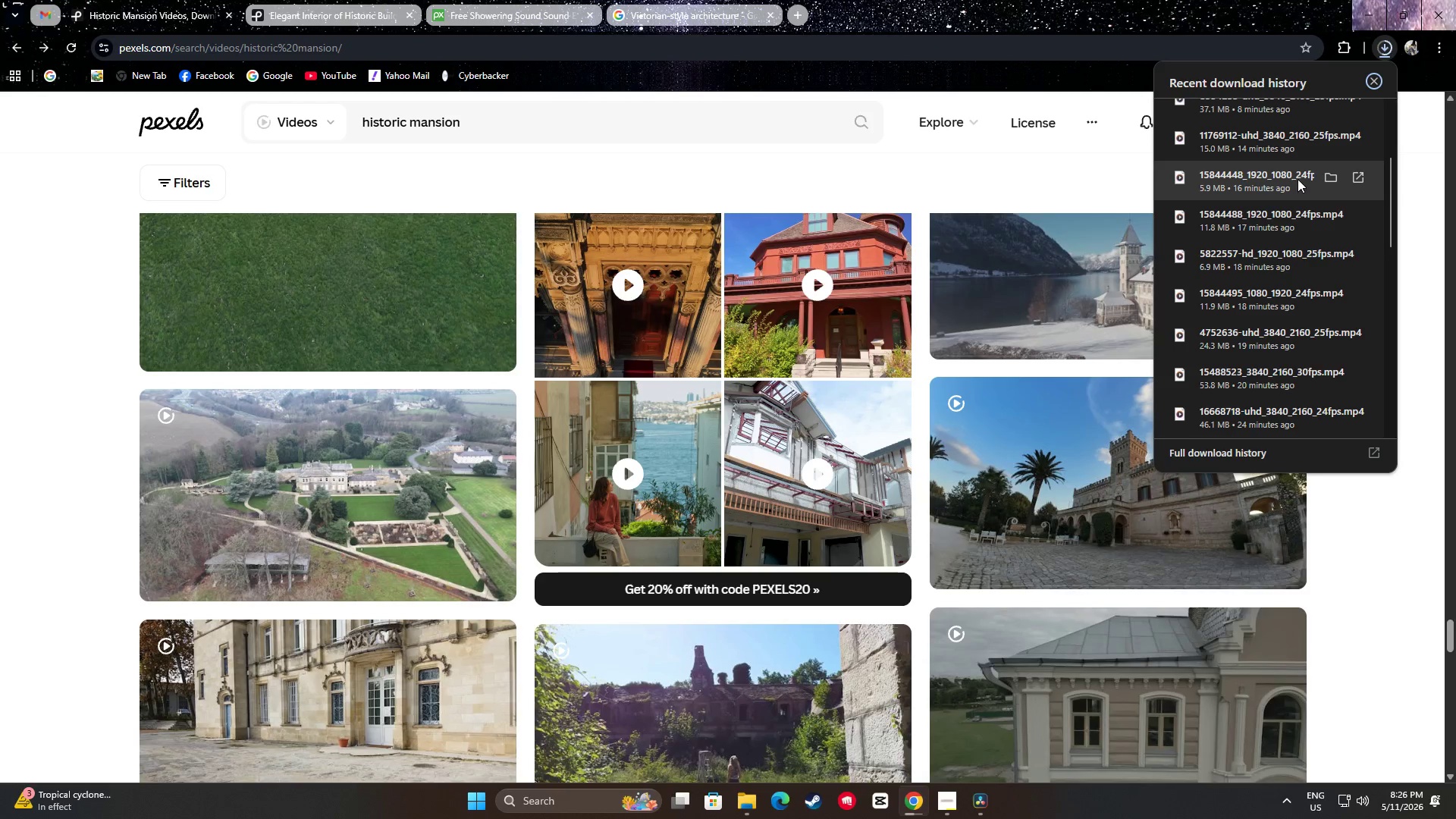 
scroll: coordinate [1300, 178], scroll_direction: up, amount: 3.0
 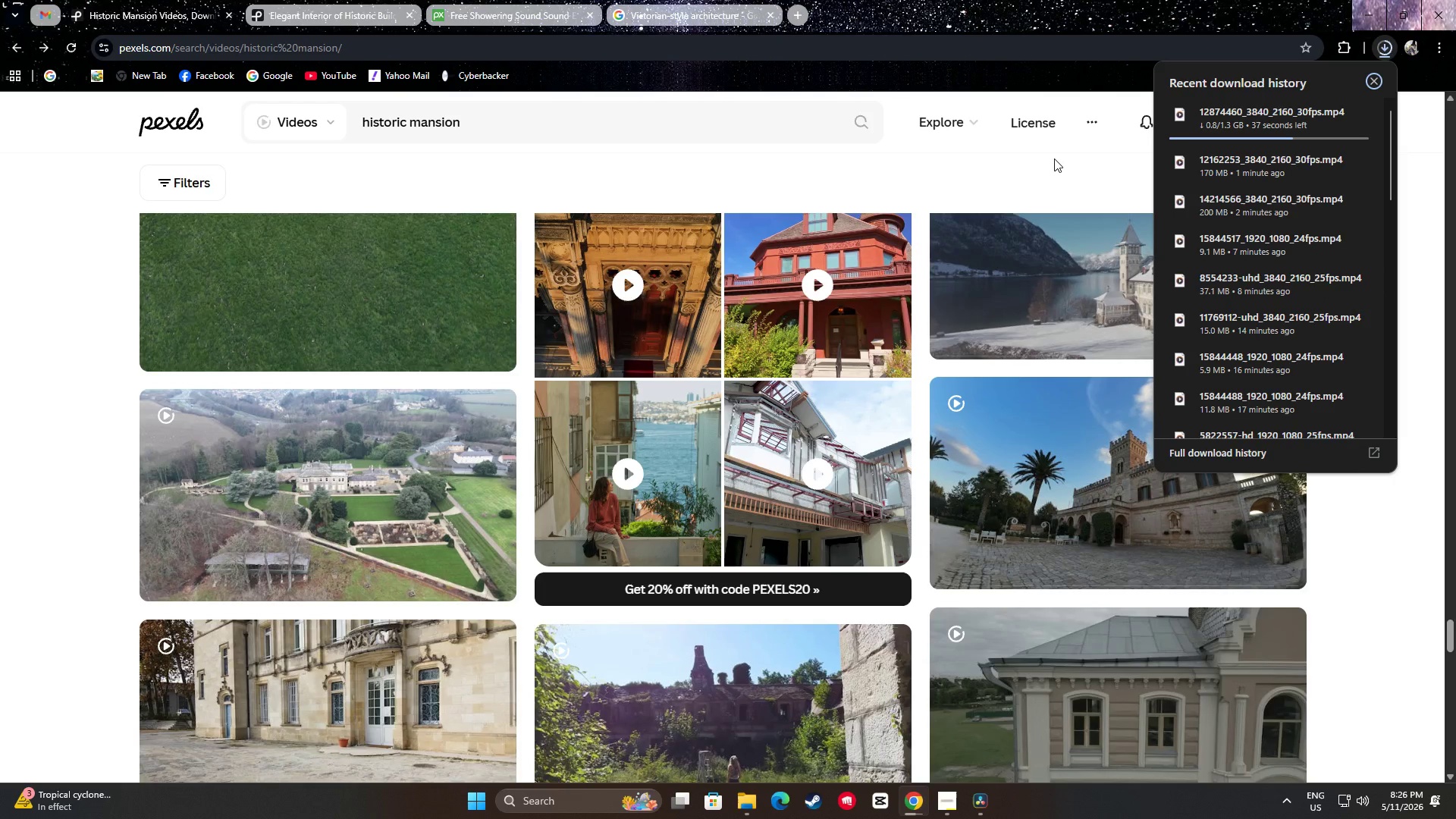 
wait(6.89)
 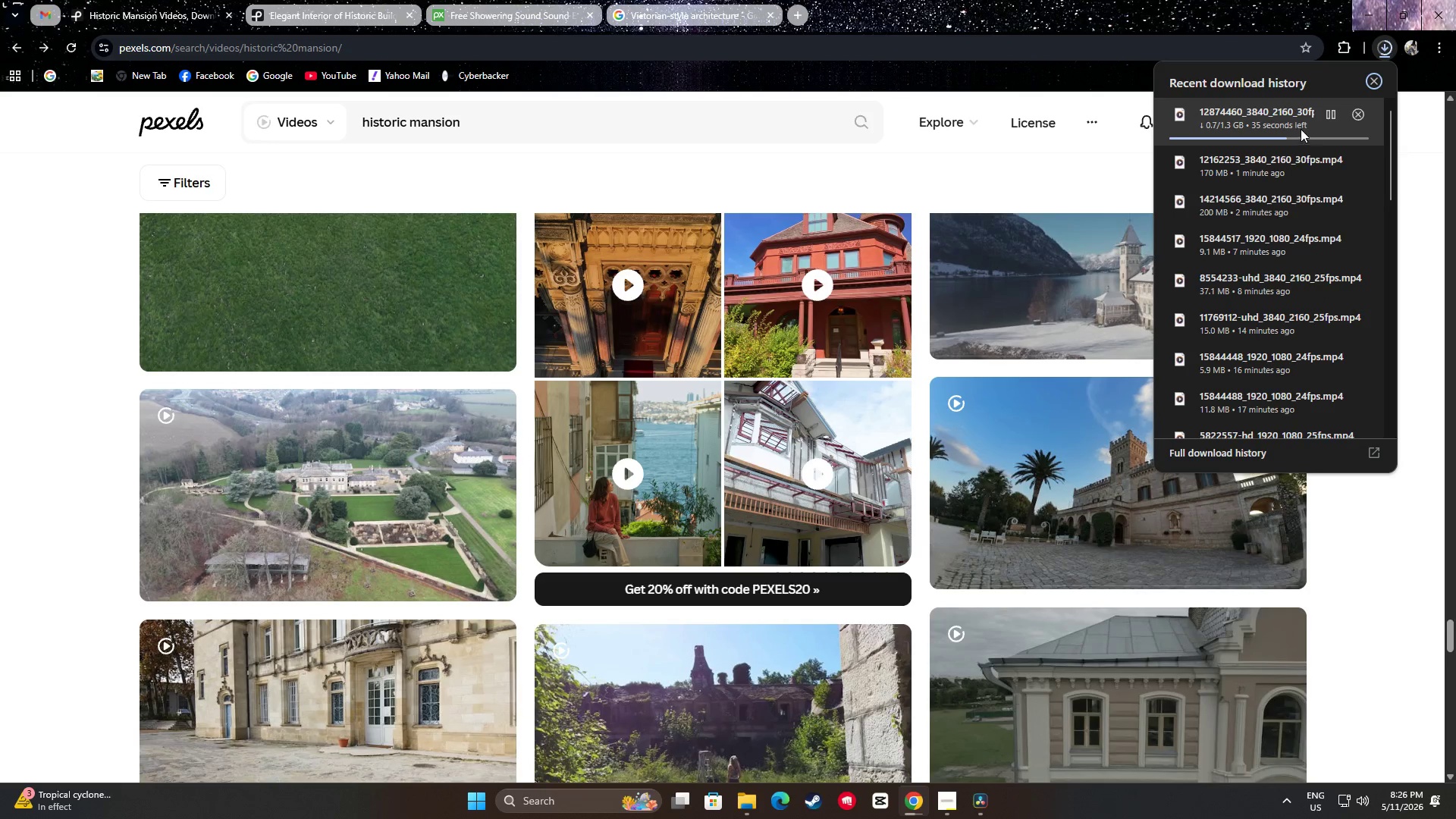 
left_click([1053, 162])
 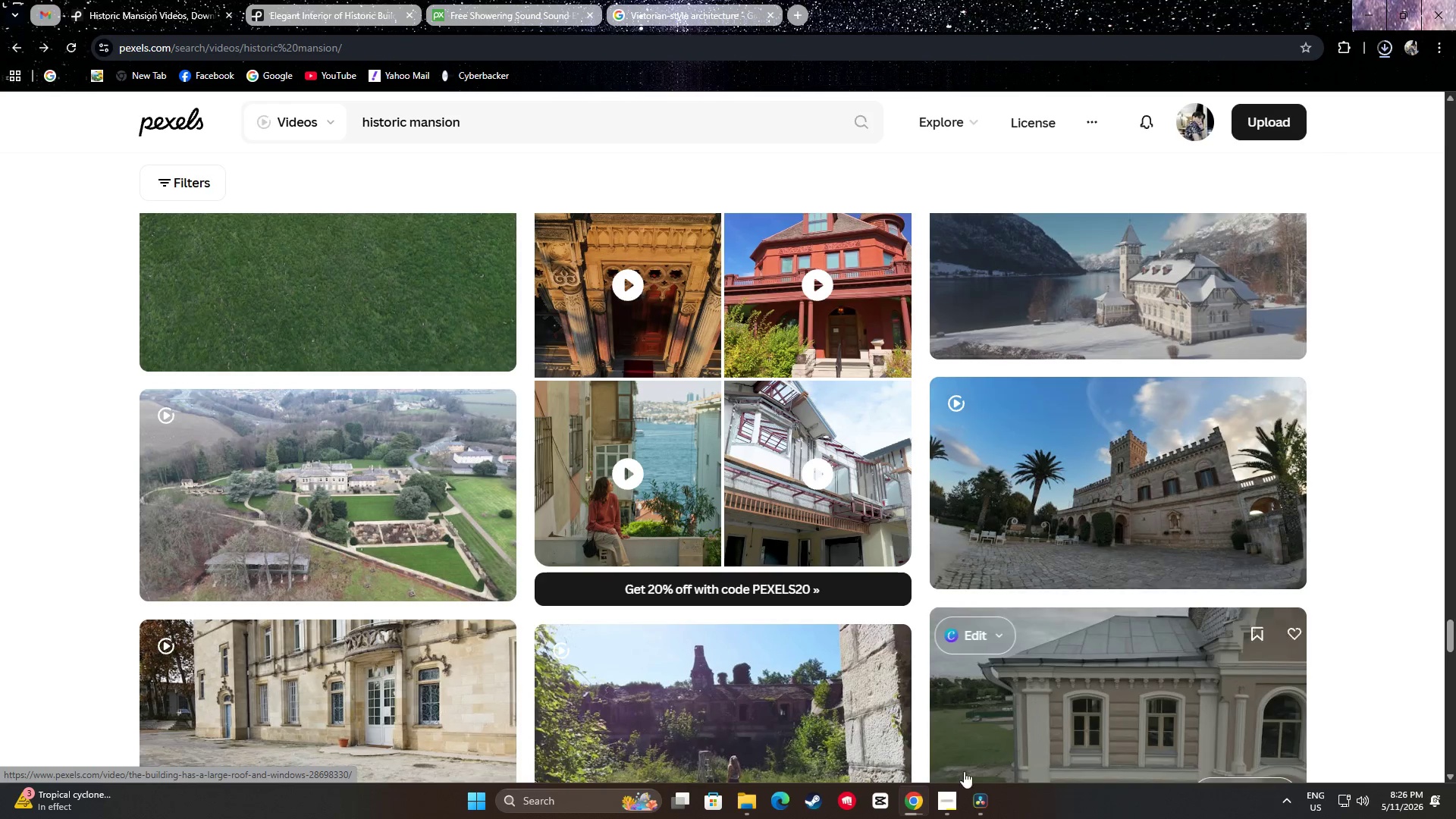 
left_click([956, 811])